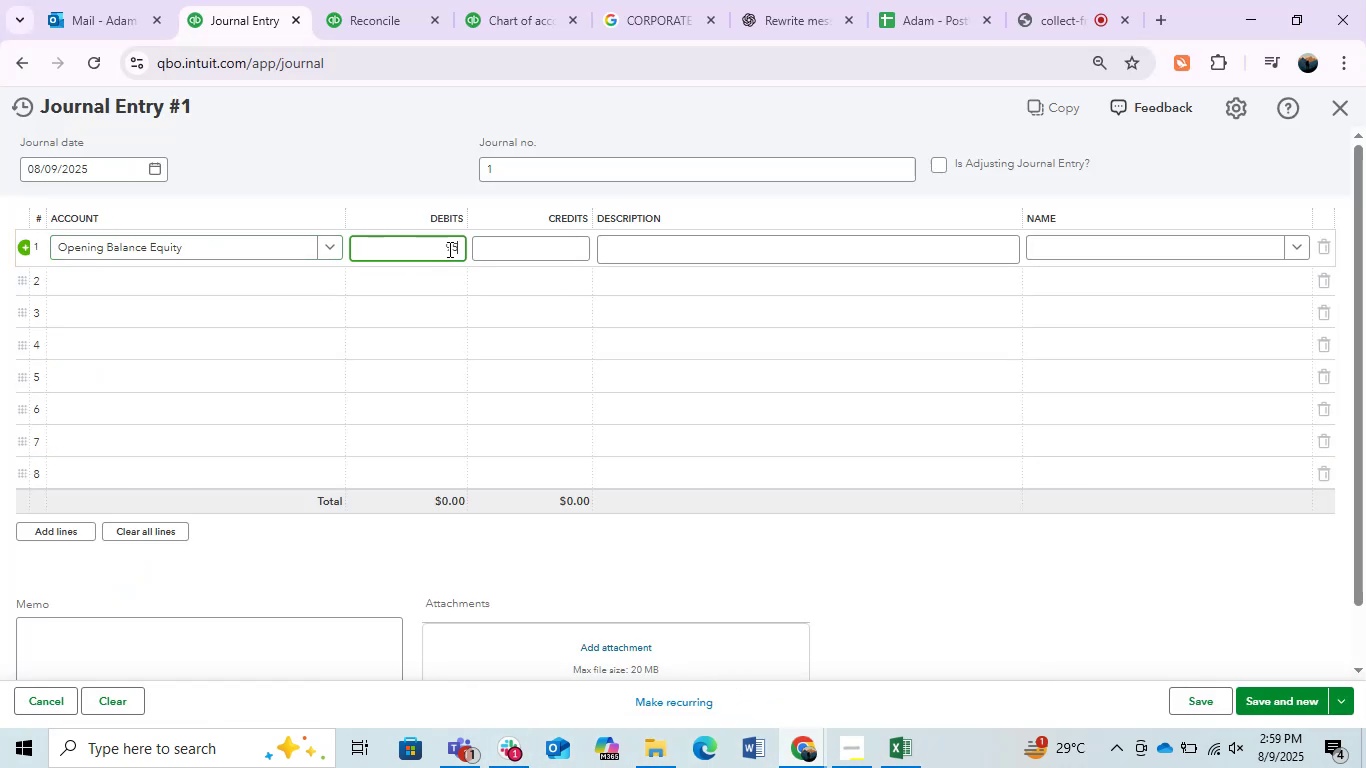 
key(Numpad7)
 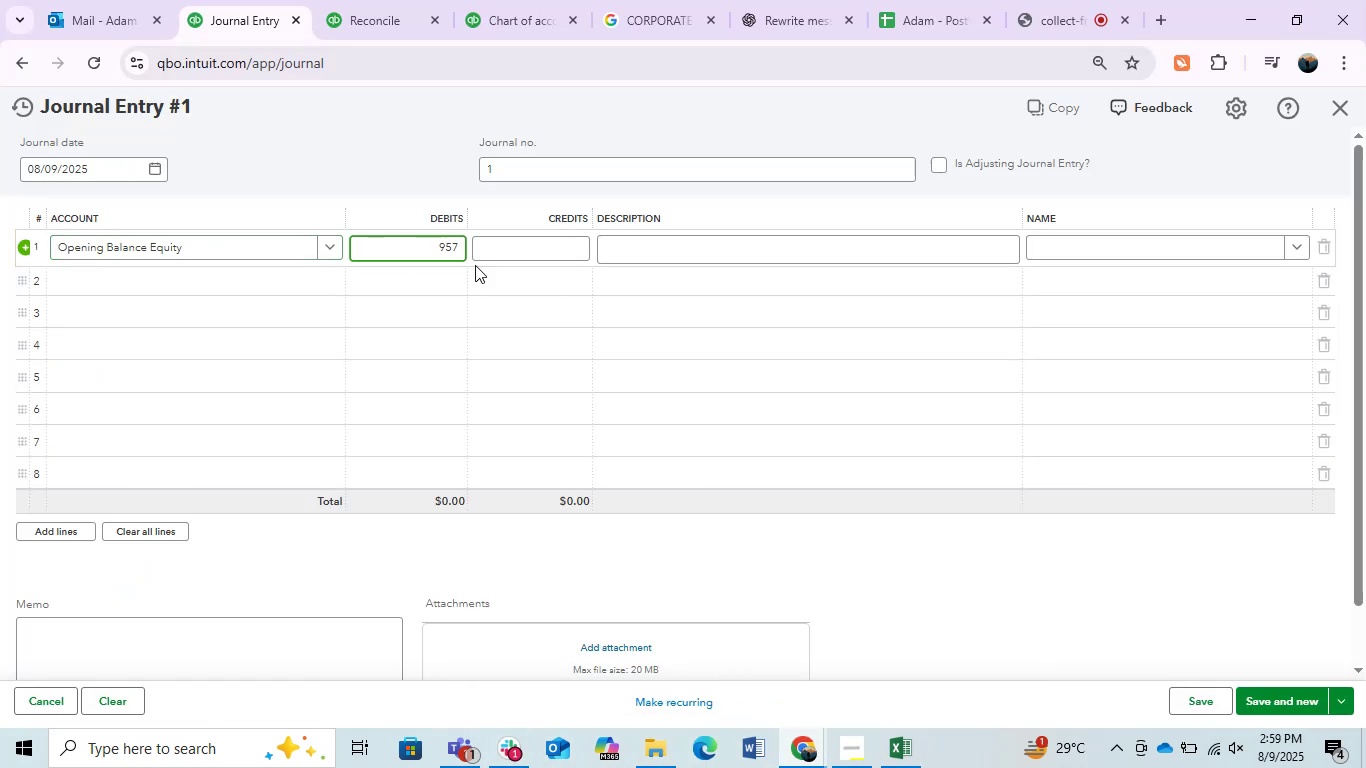 
left_click([509, 285])
 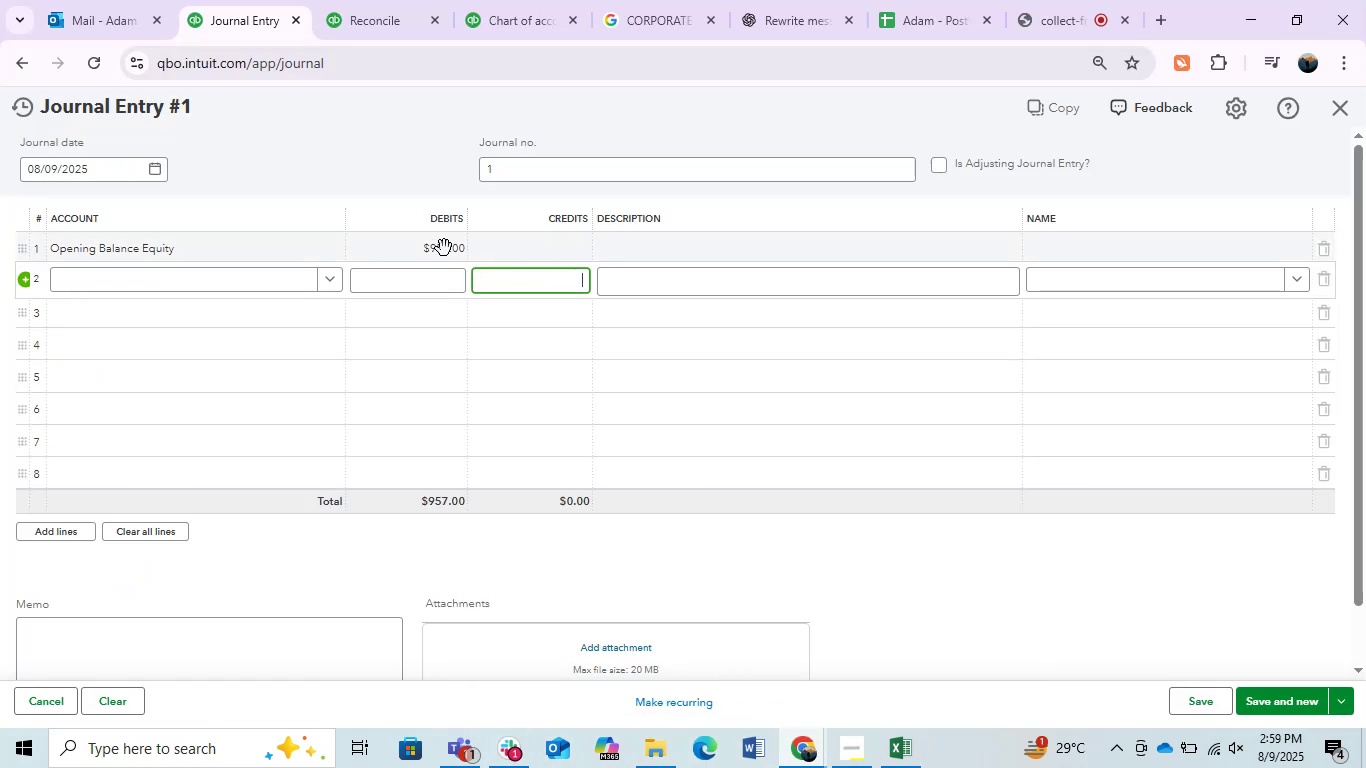 
left_click([442, 247])
 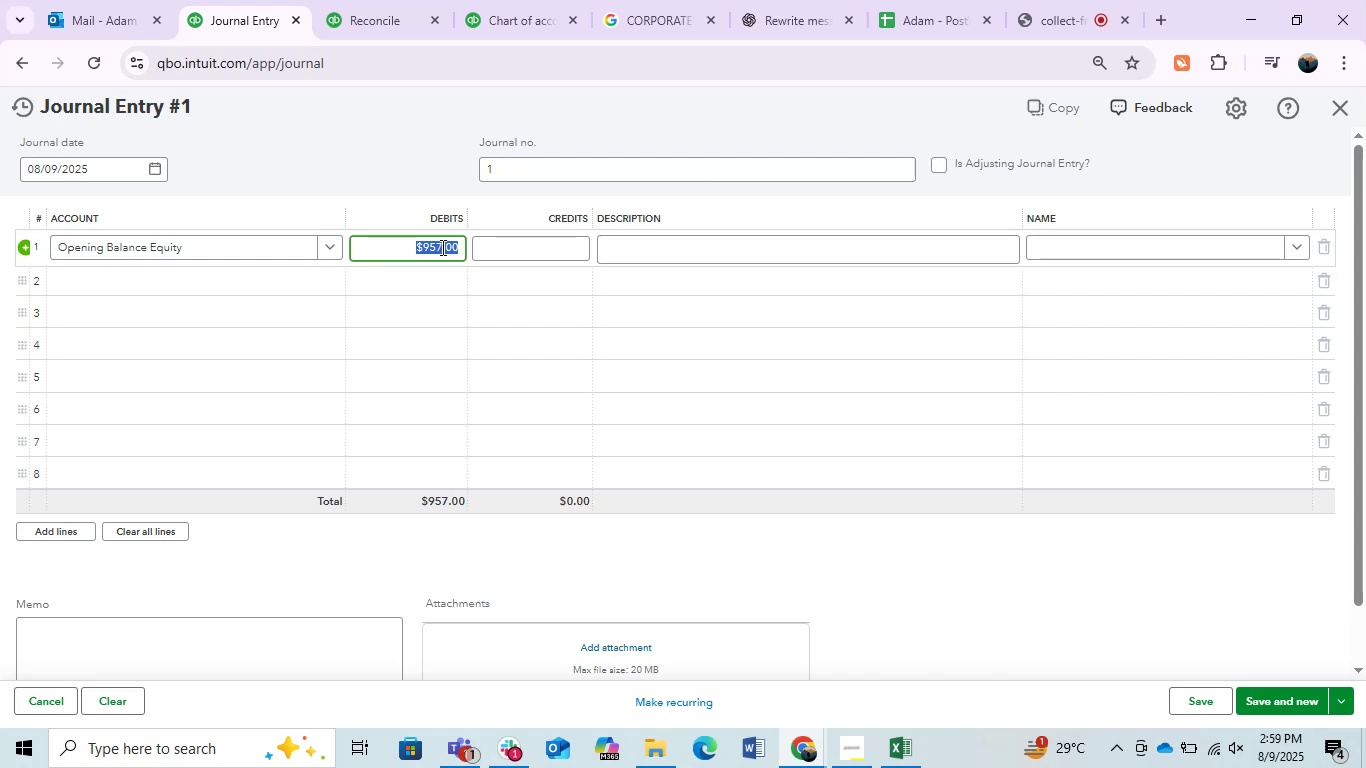 
key(Control+C)
 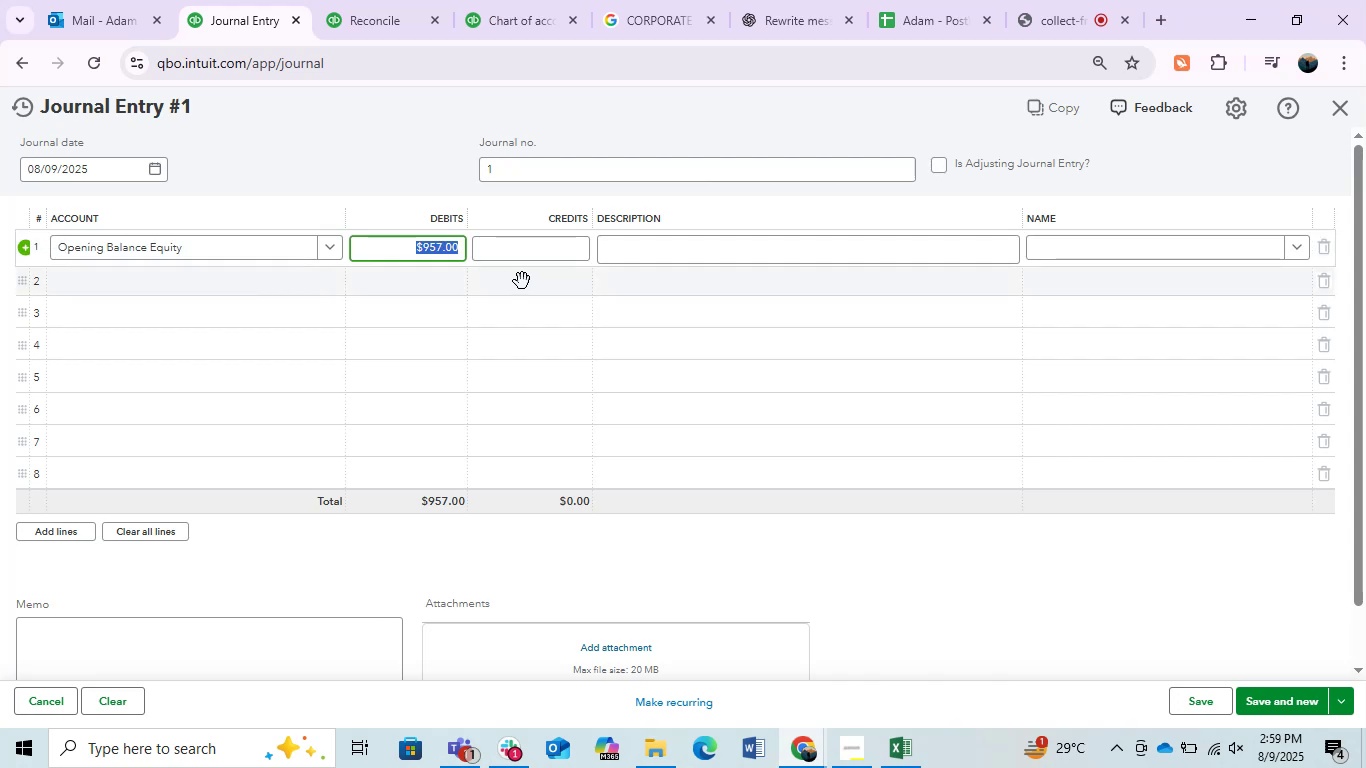 
left_click([522, 281])
 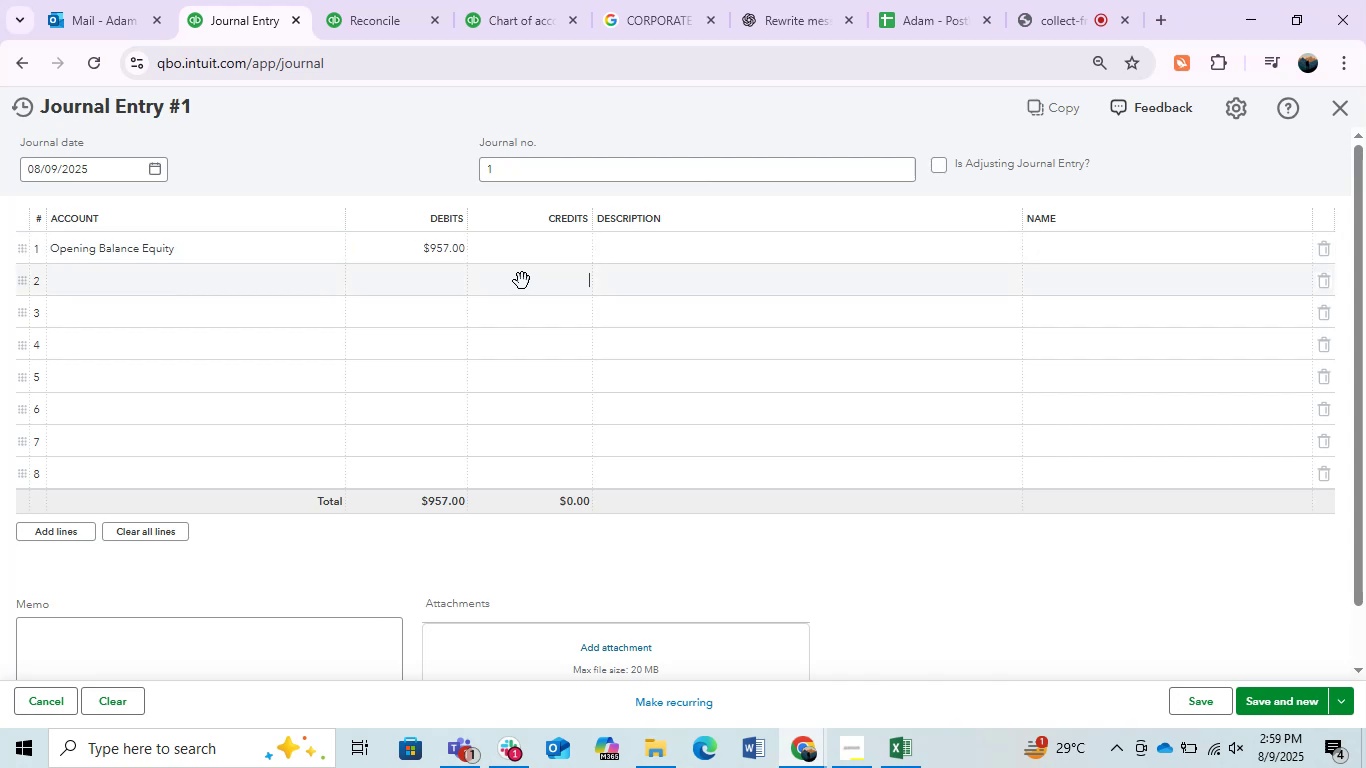 
key(Control+V)
 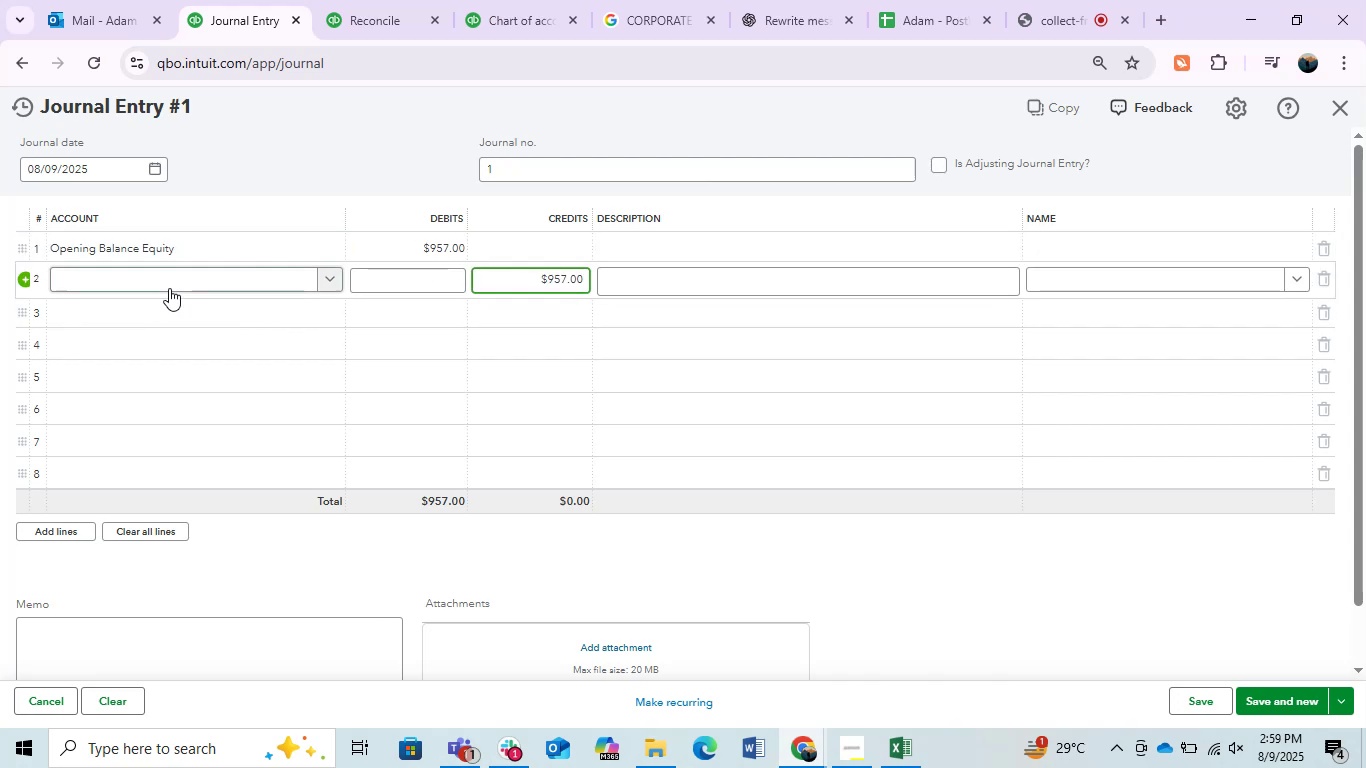 
left_click([153, 280])
 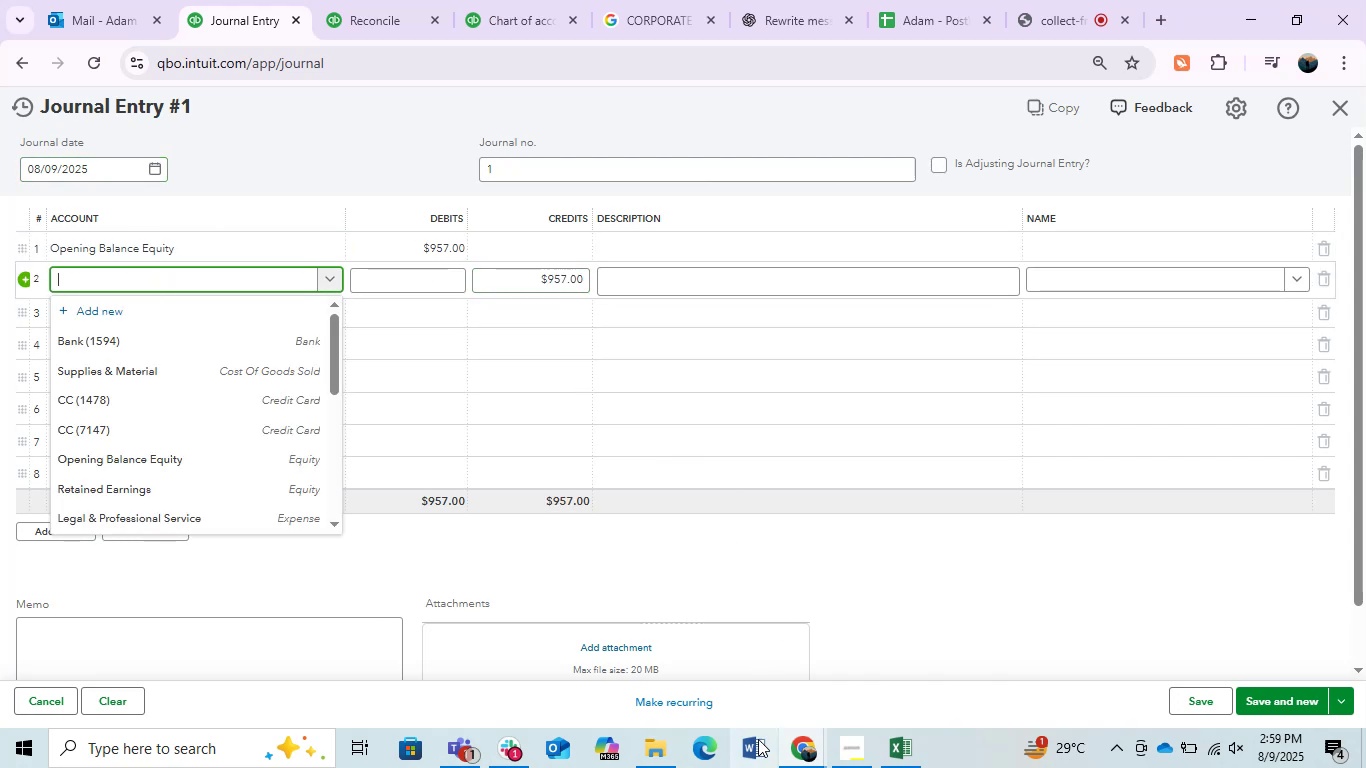 
left_click([896, 742])
 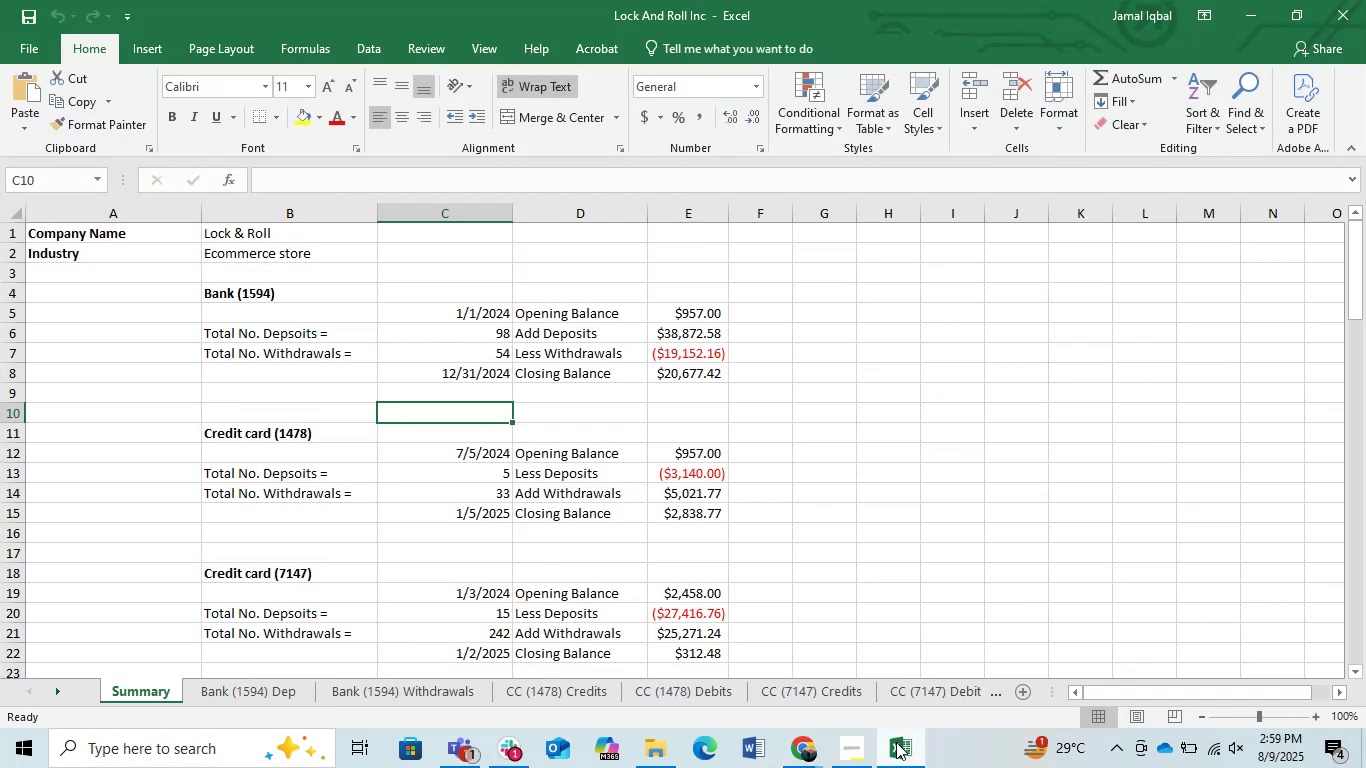 
scroll: coordinate [698, 548], scroll_direction: up, amount: 1.0
 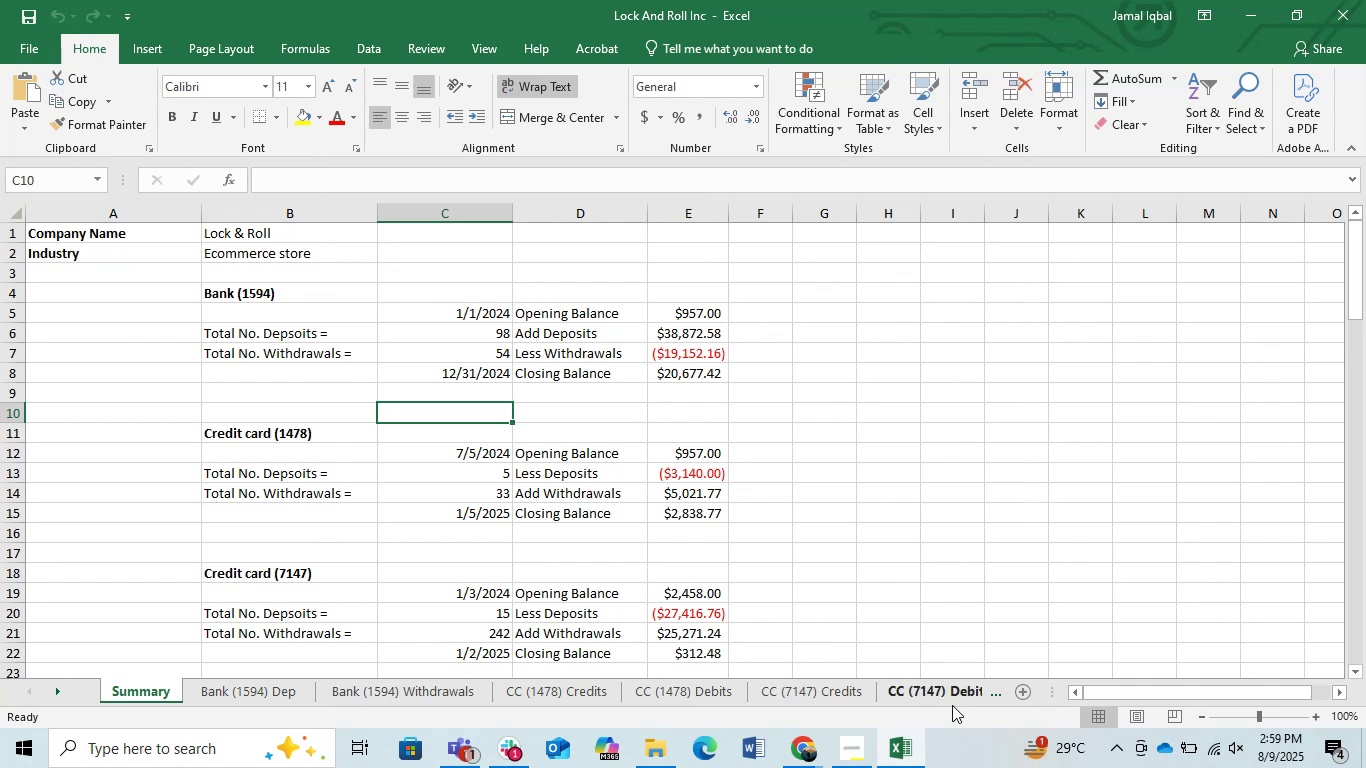 
left_click([893, 755])
 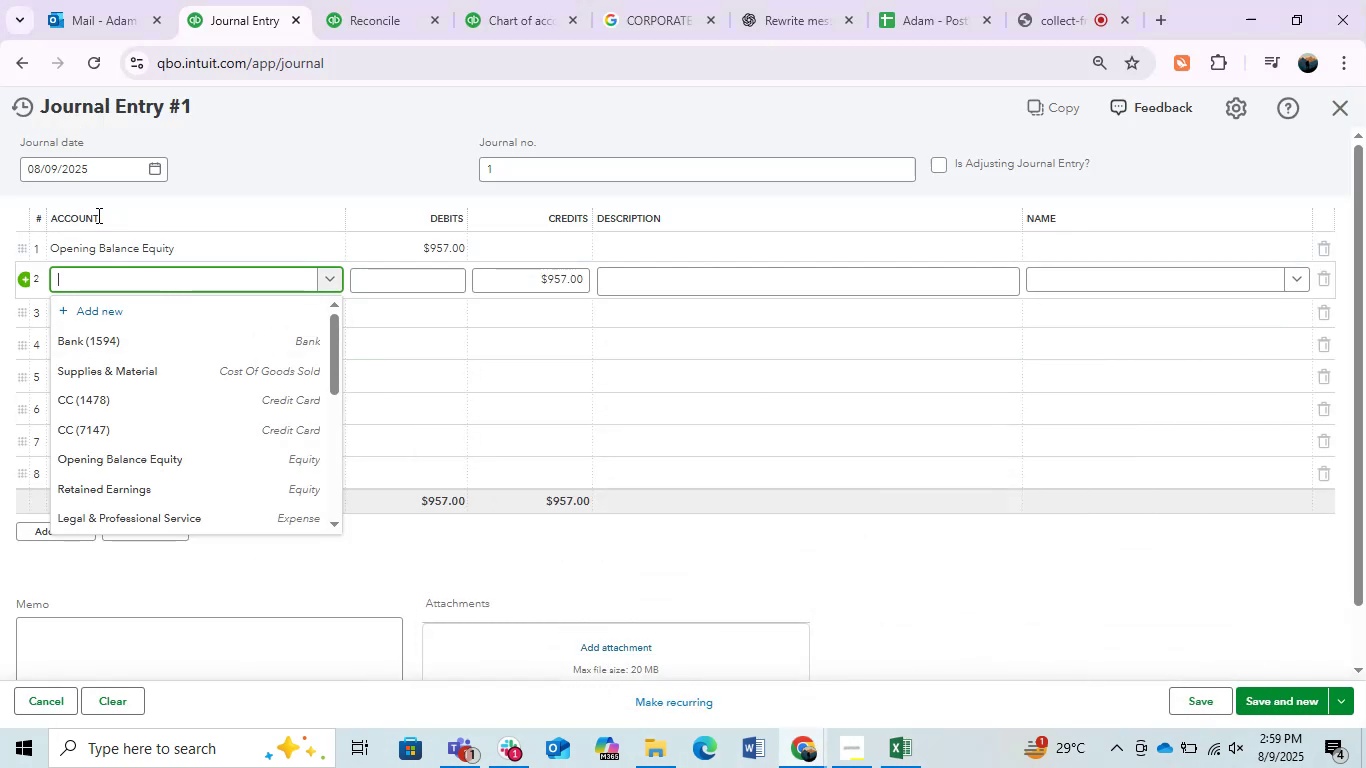 
left_click([102, 159])
 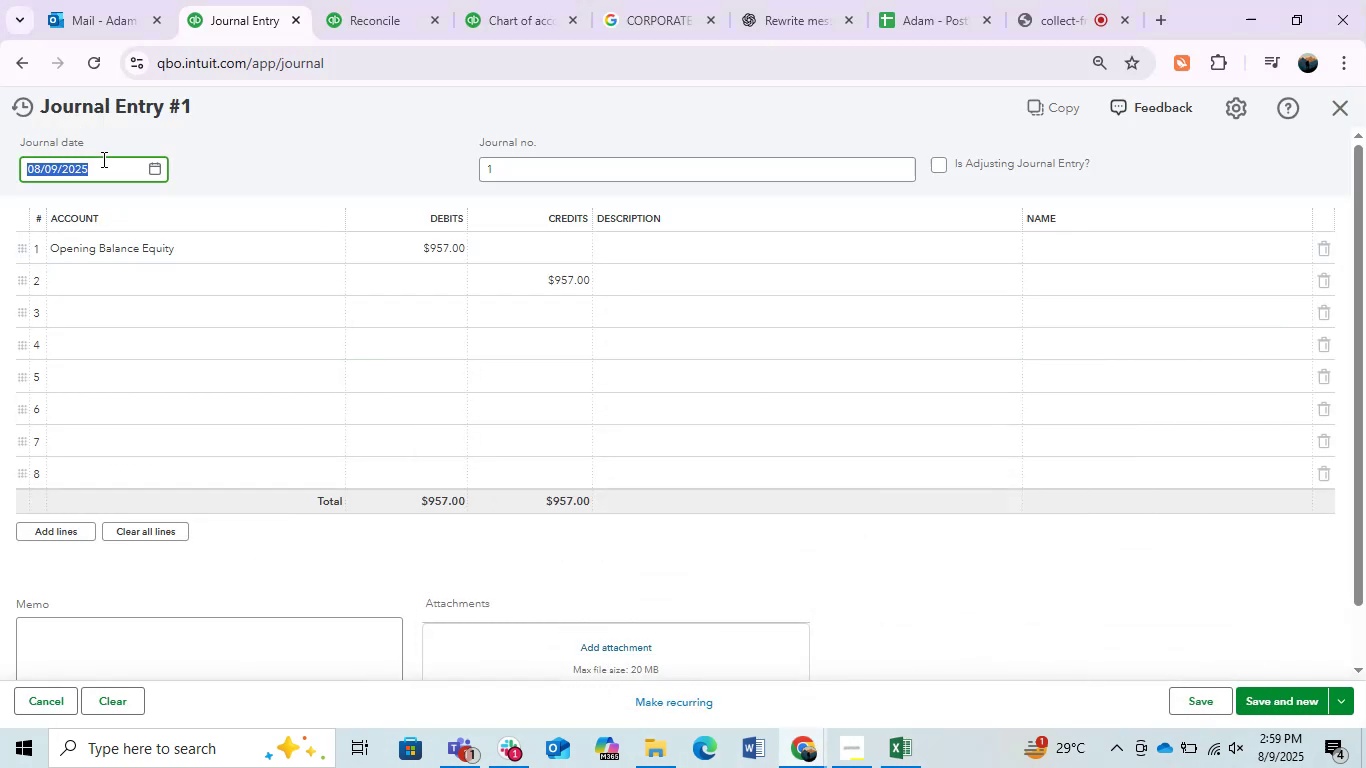 
key(Numpad1)
 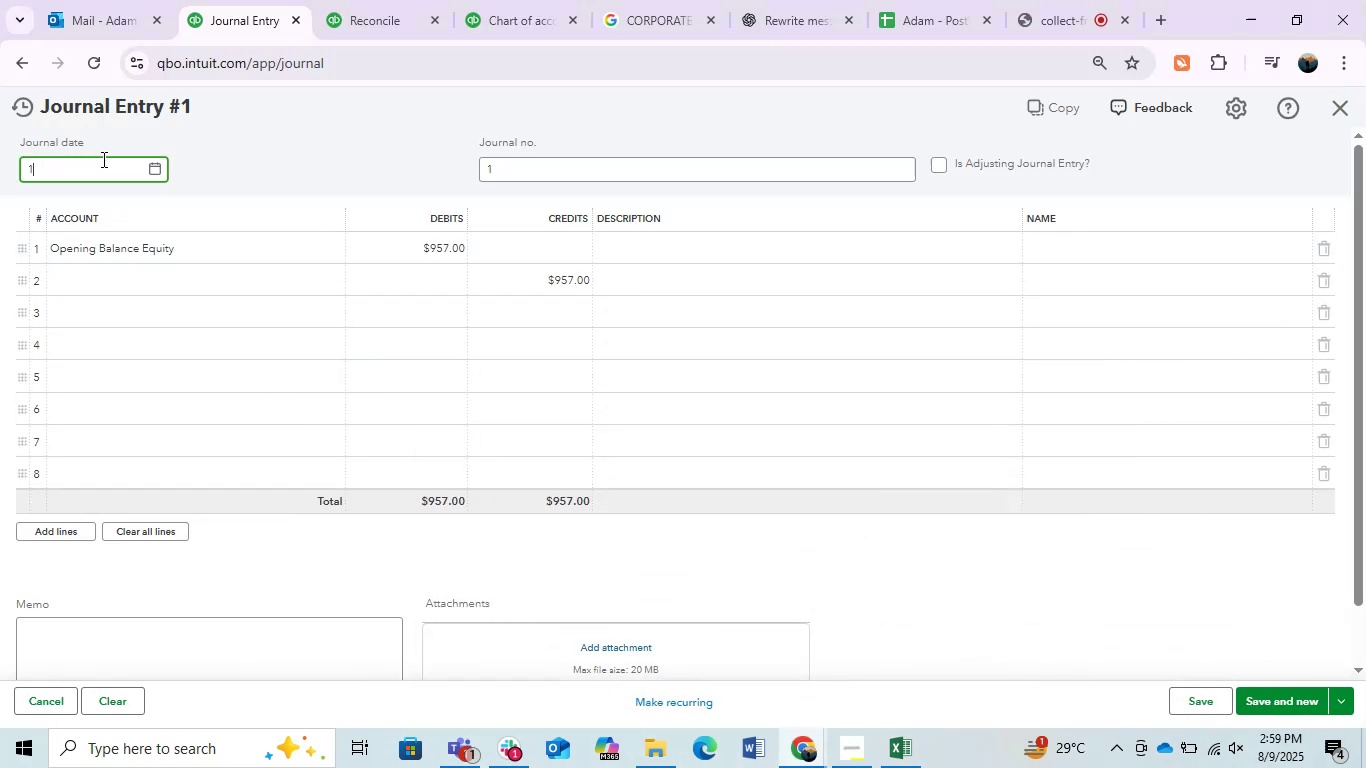 
key(NumpadDivide)
 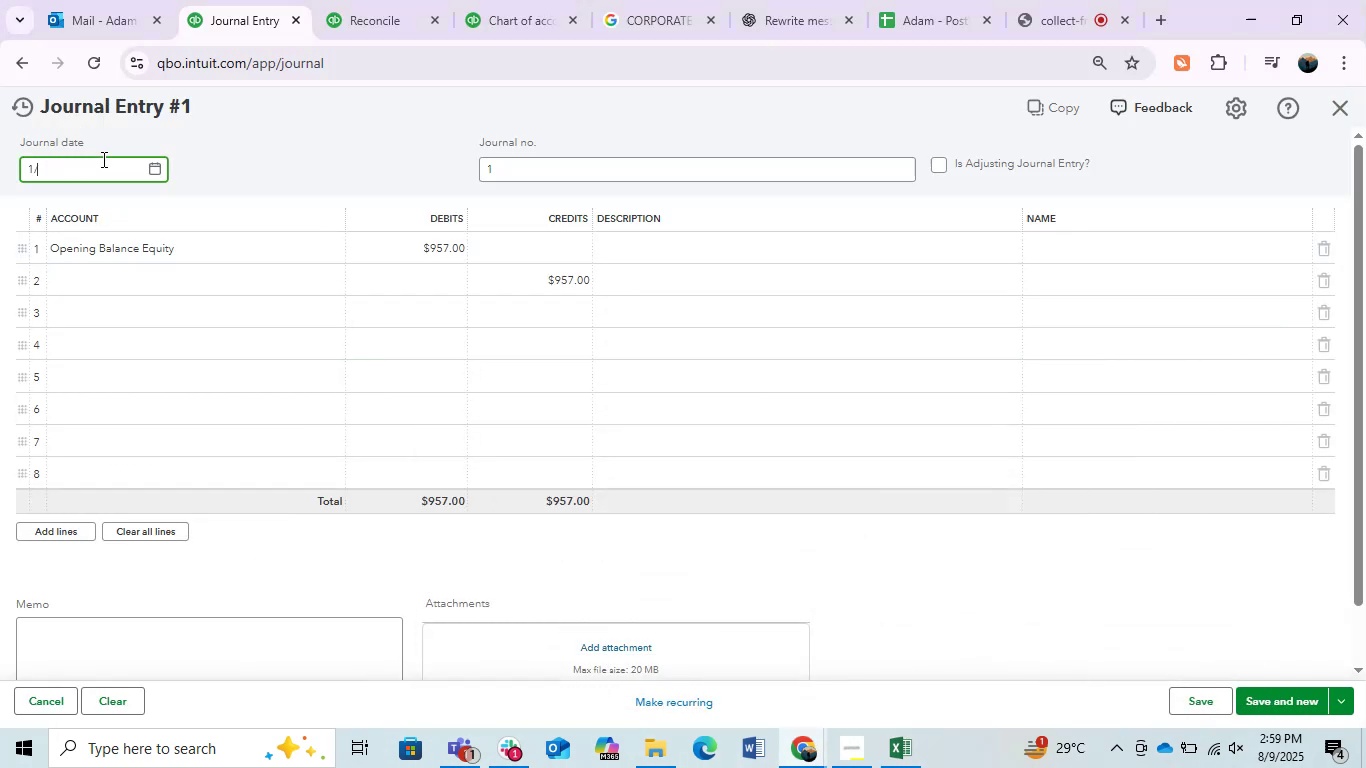 
key(Numpad1)
 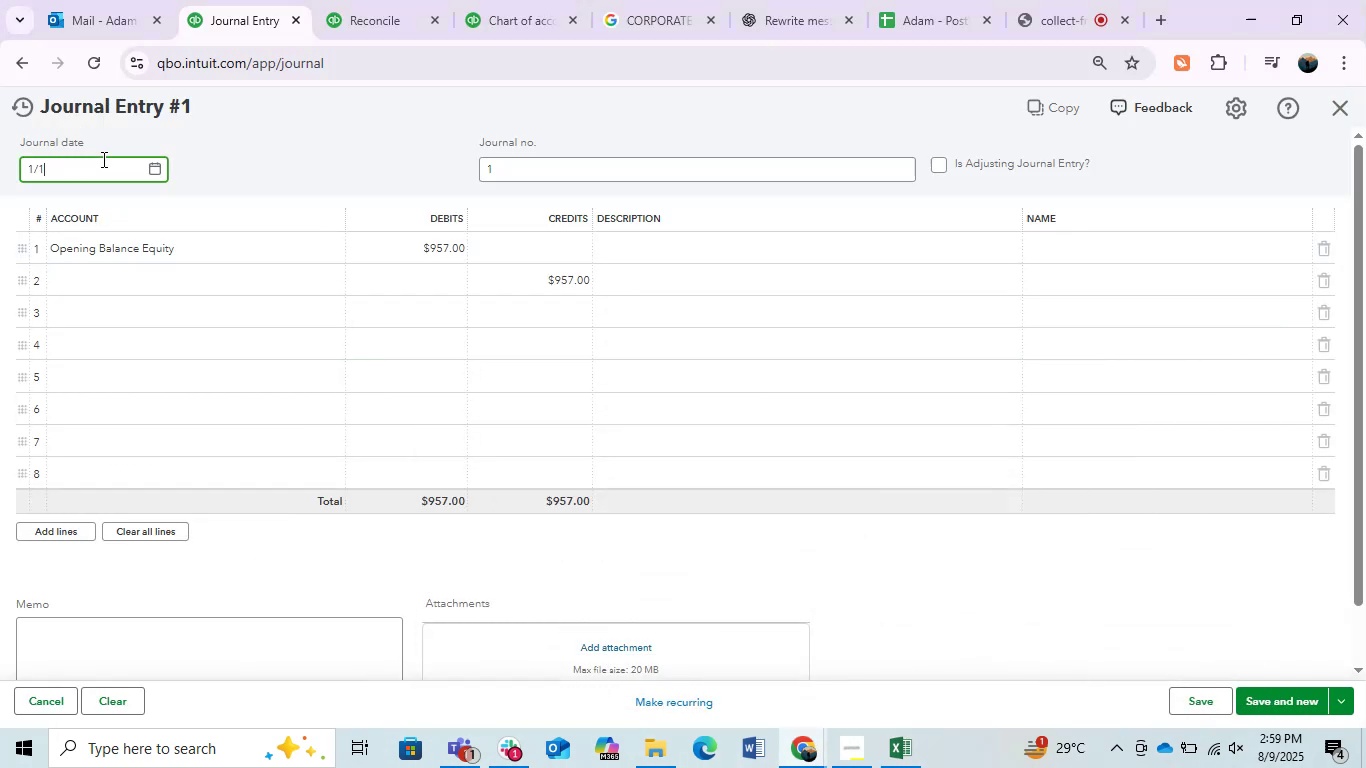 
key(NumpadDivide)
 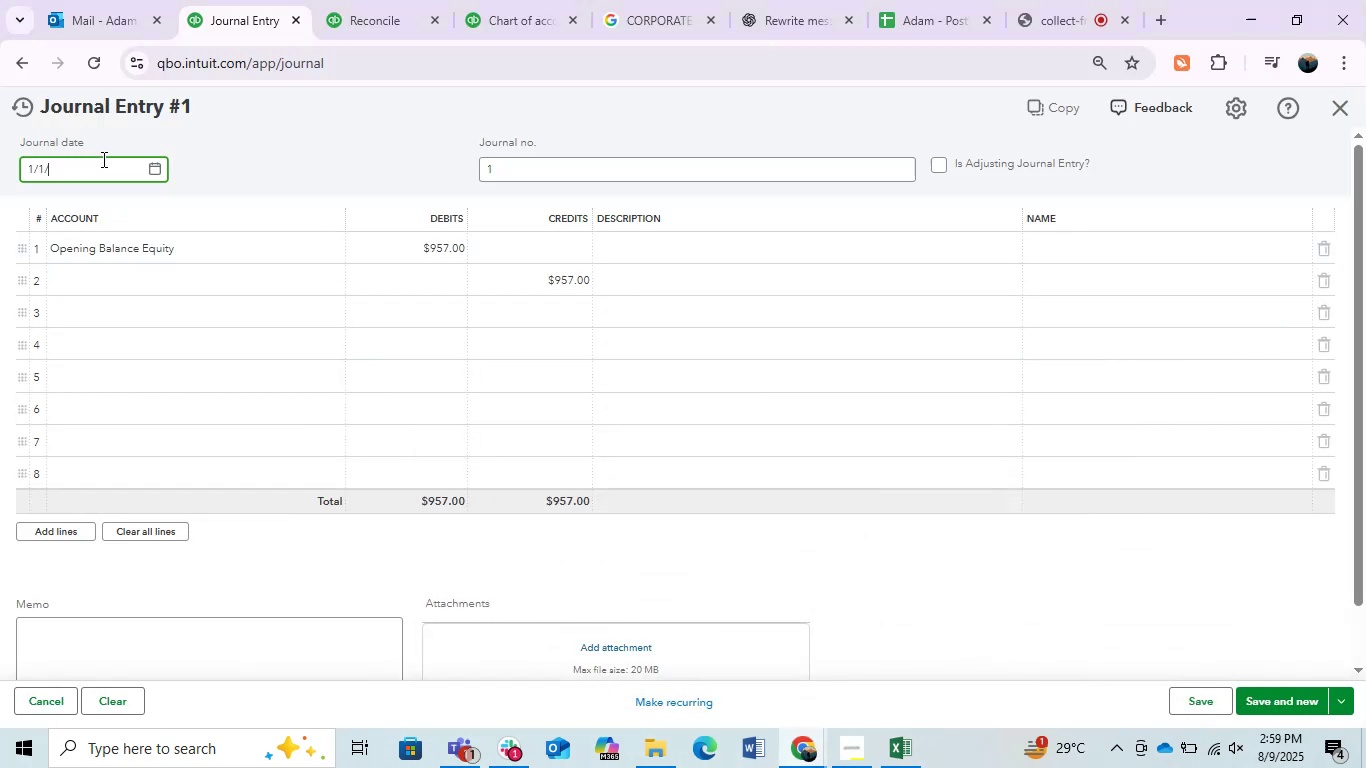 
key(Numpad2)
 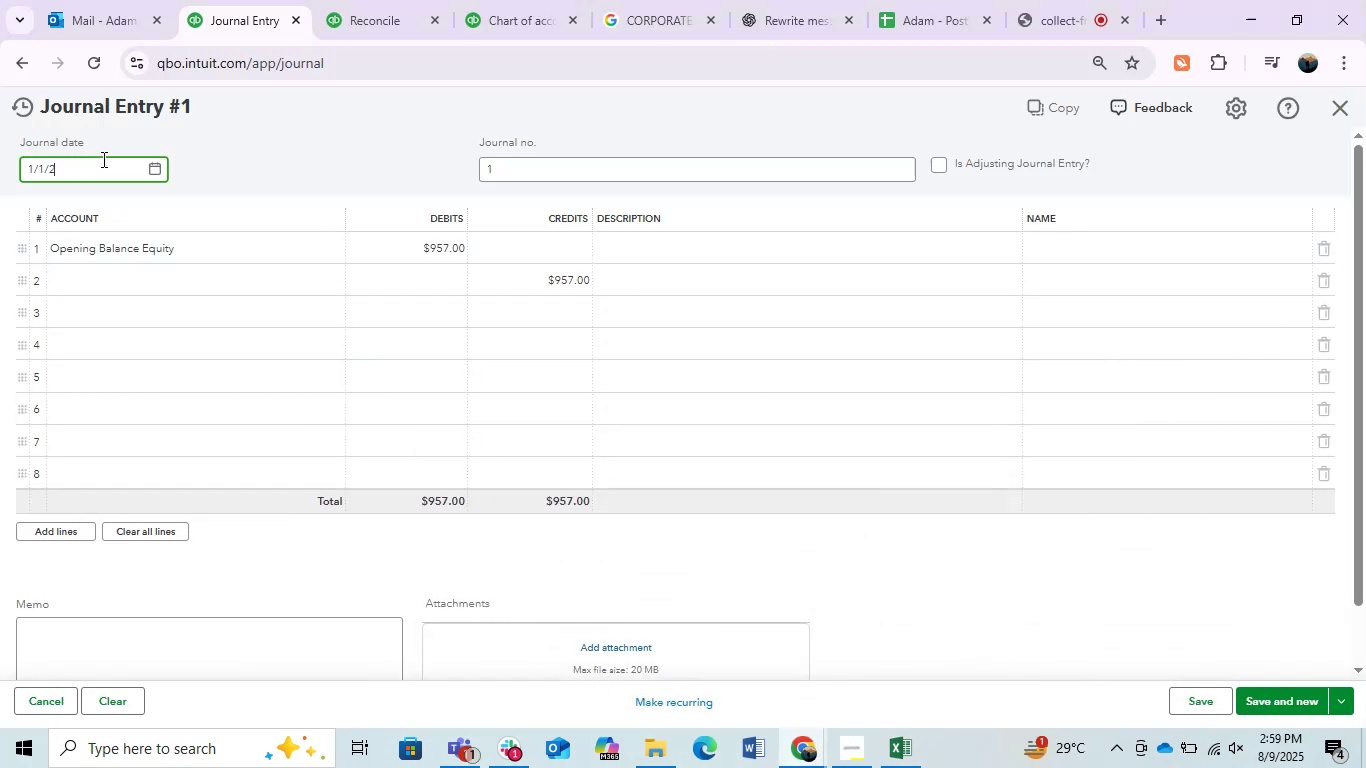 
key(Numpad0)
 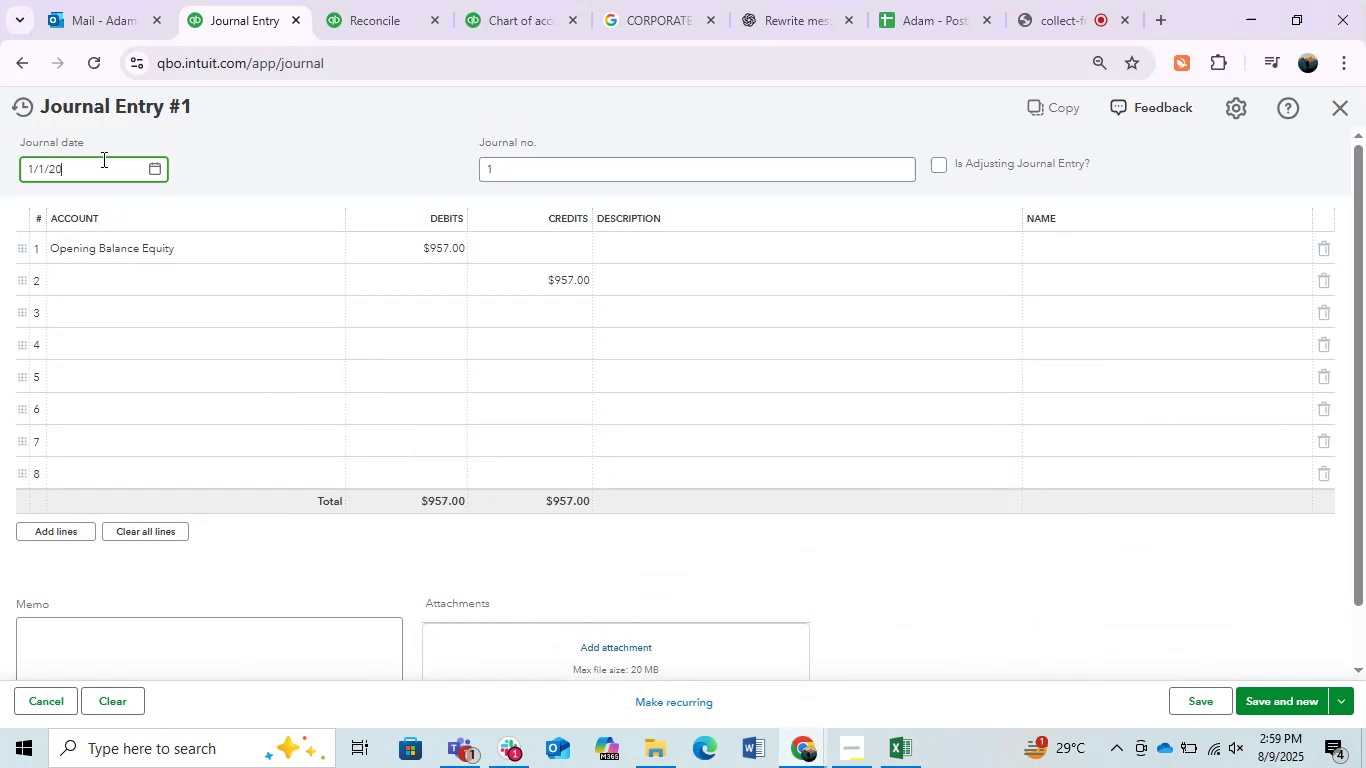 
key(Numpad2)
 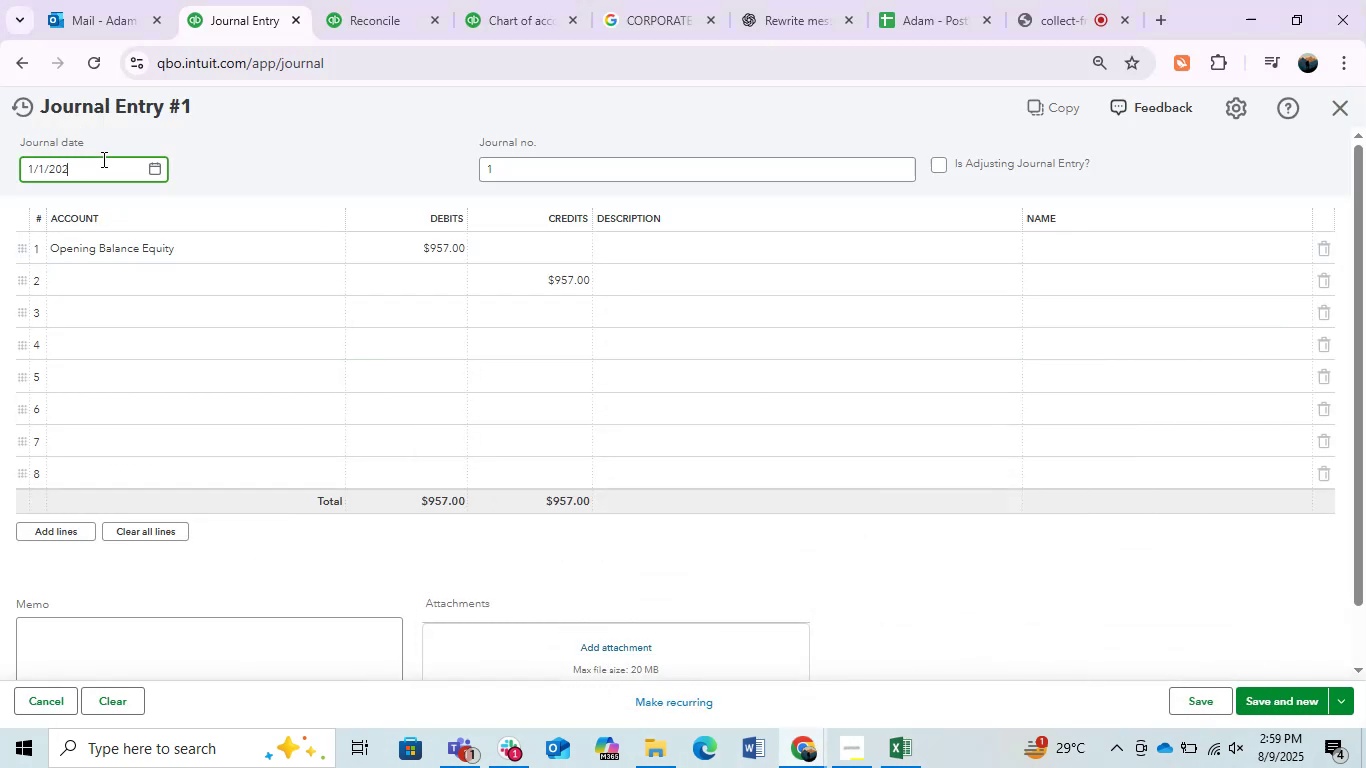 
key(Numpad4)
 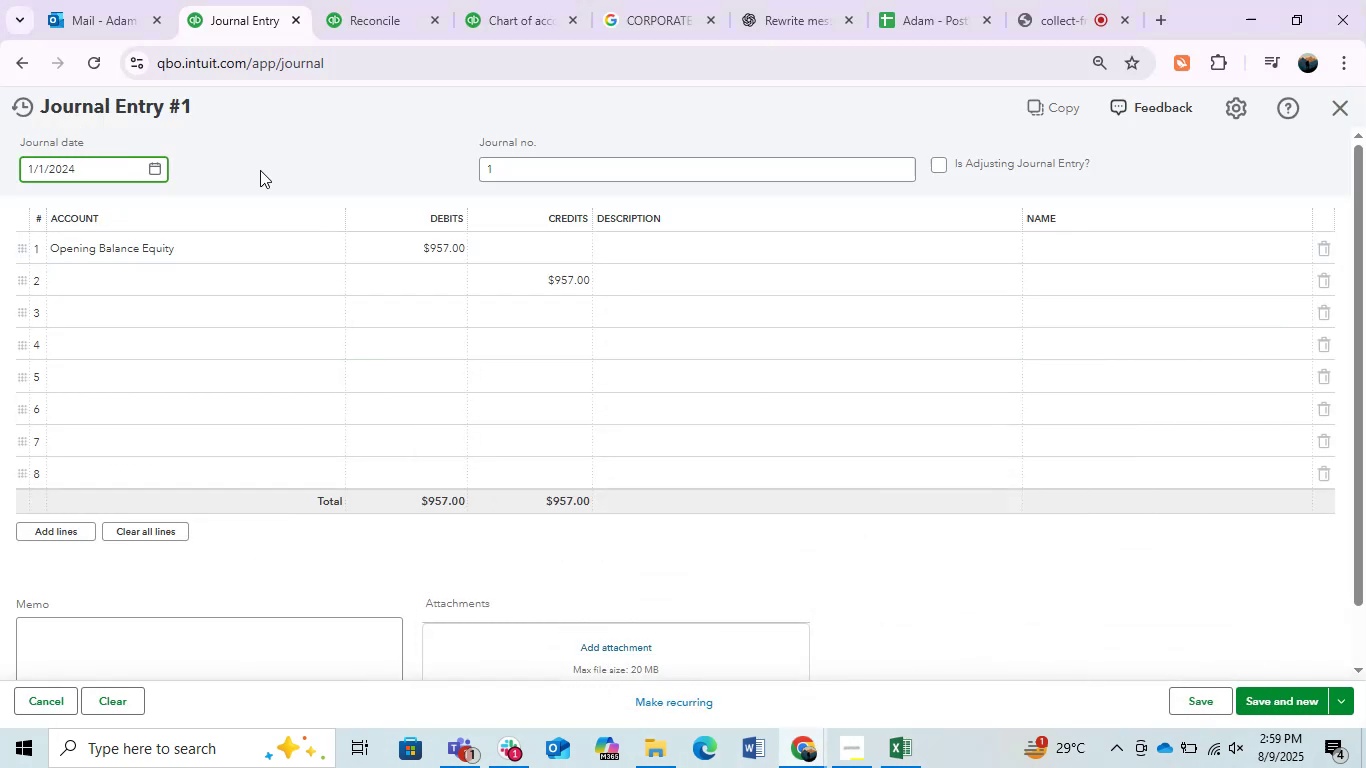 
left_click([261, 171])
 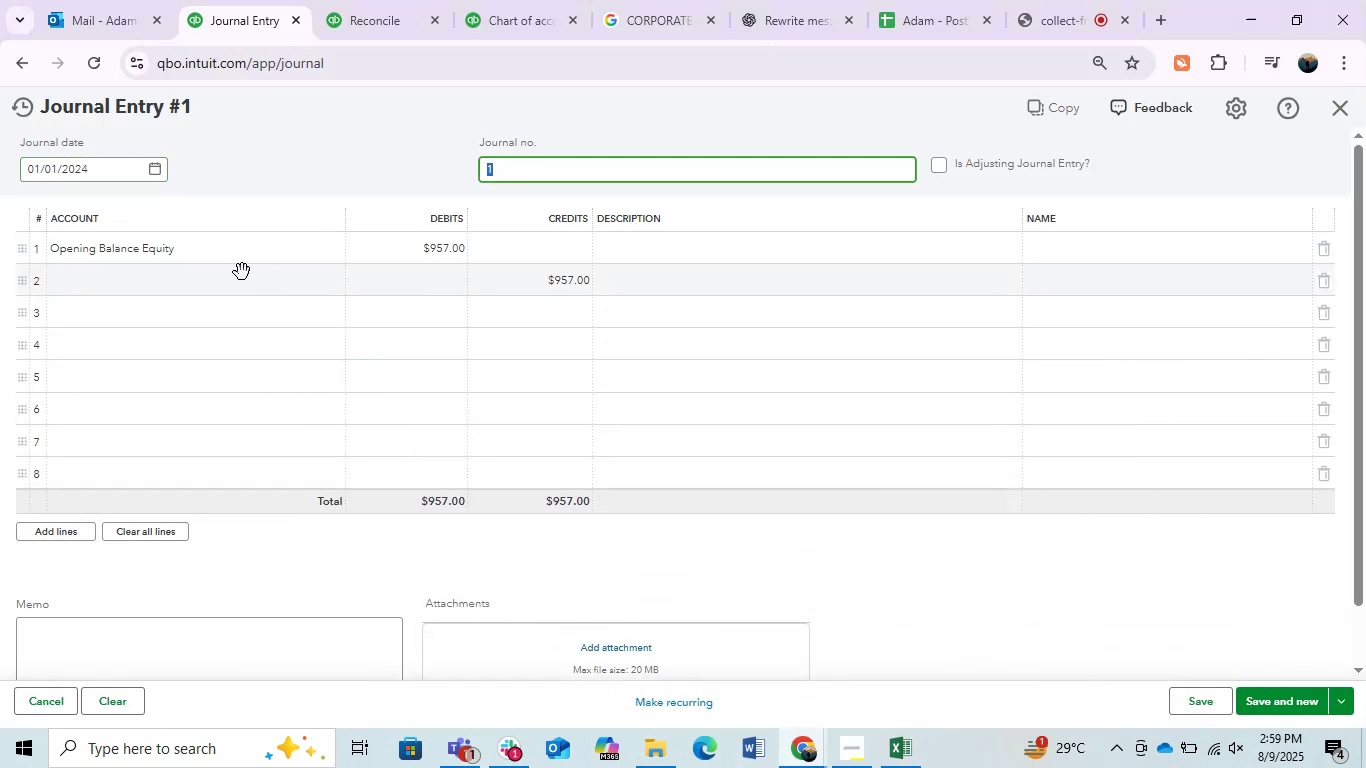 
left_click([242, 272])
 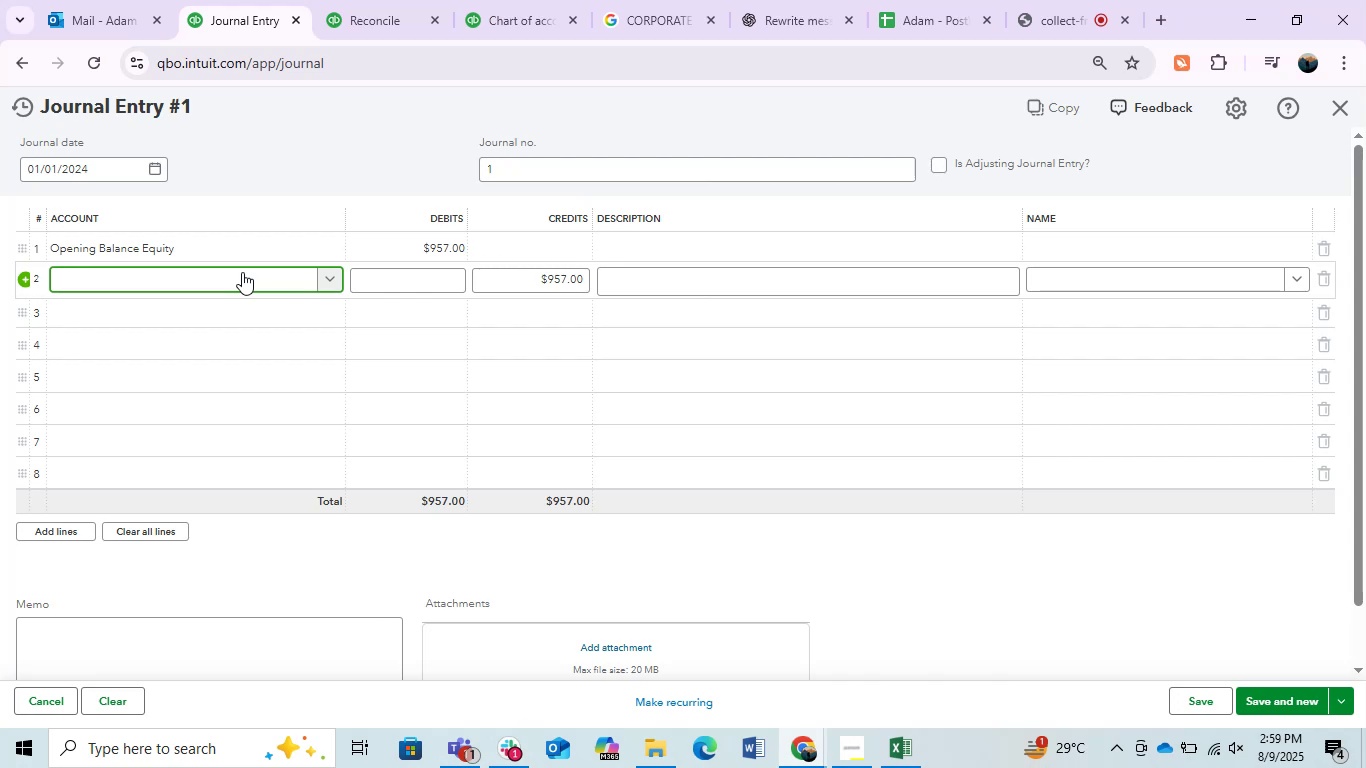 
left_click([314, 266])
 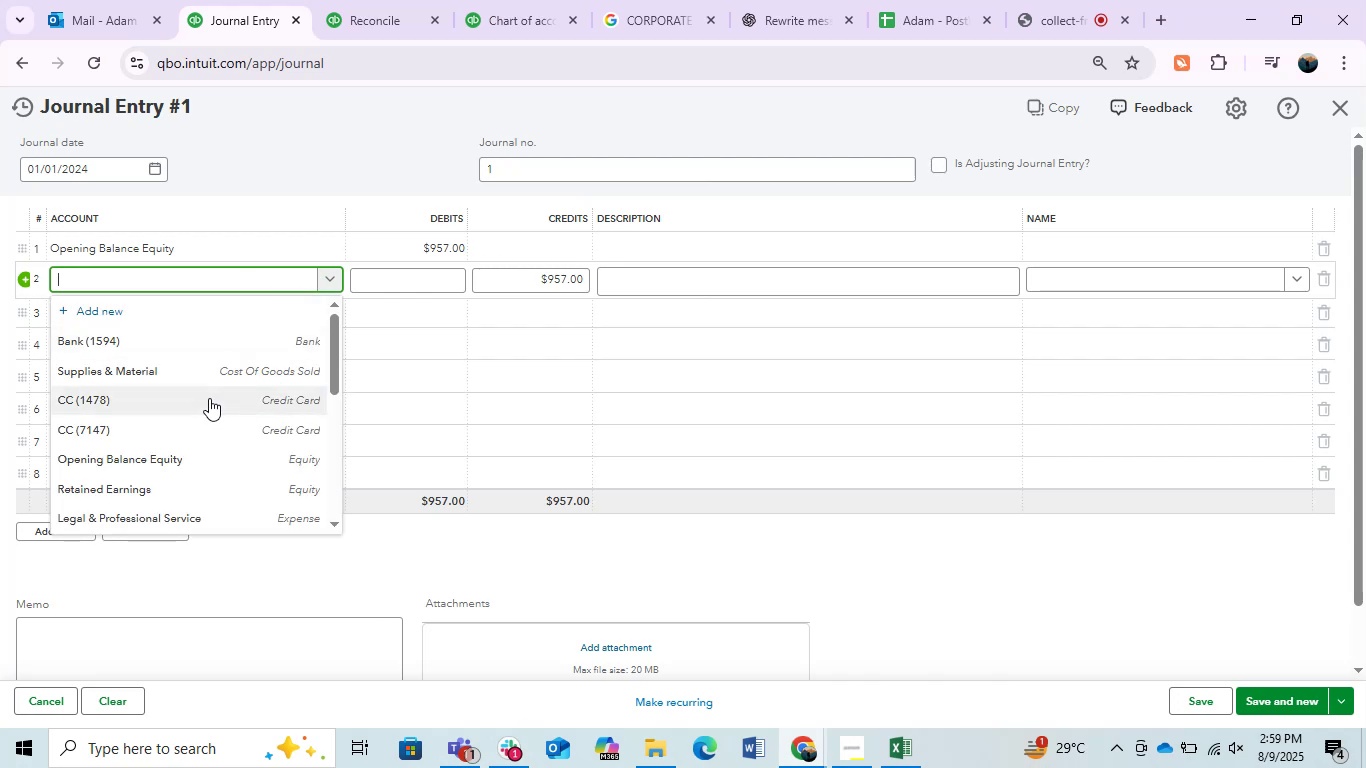 
left_click([209, 398])
 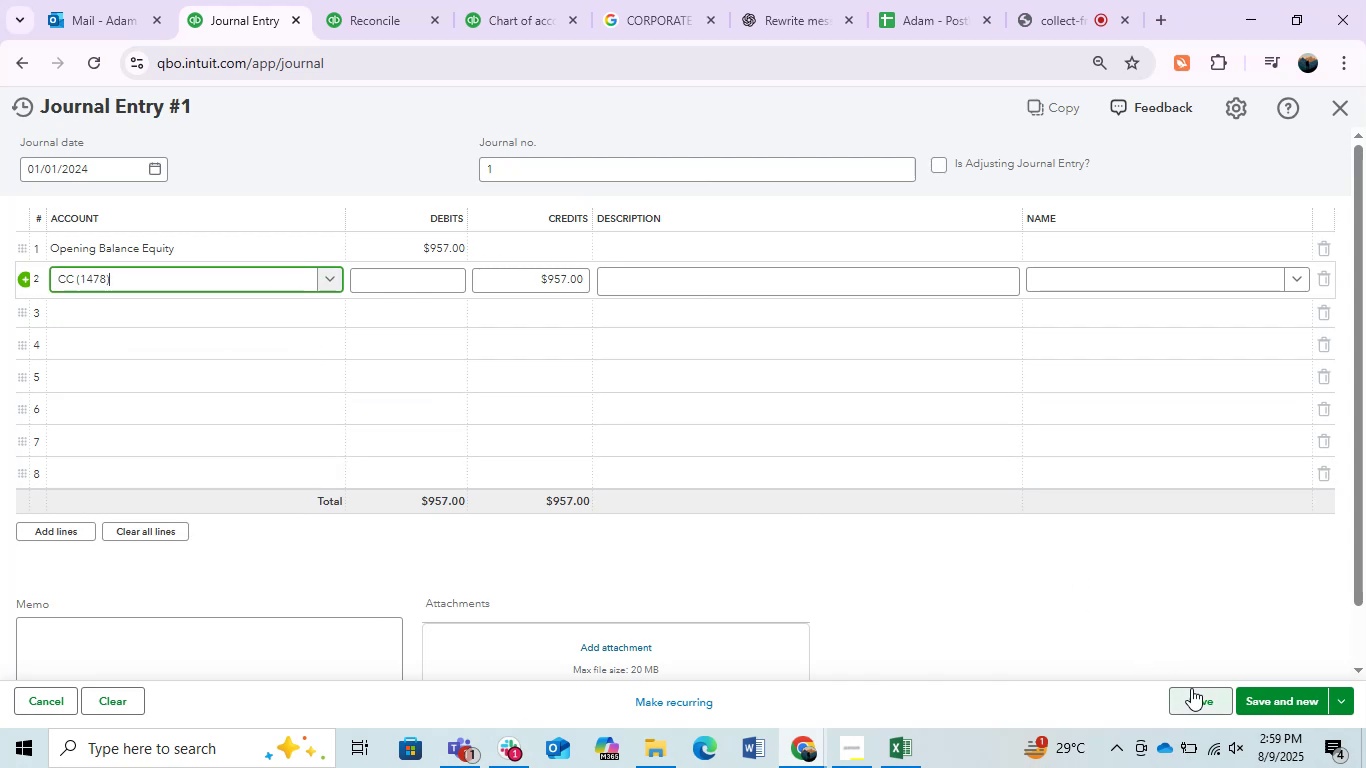 
left_click([1191, 688])
 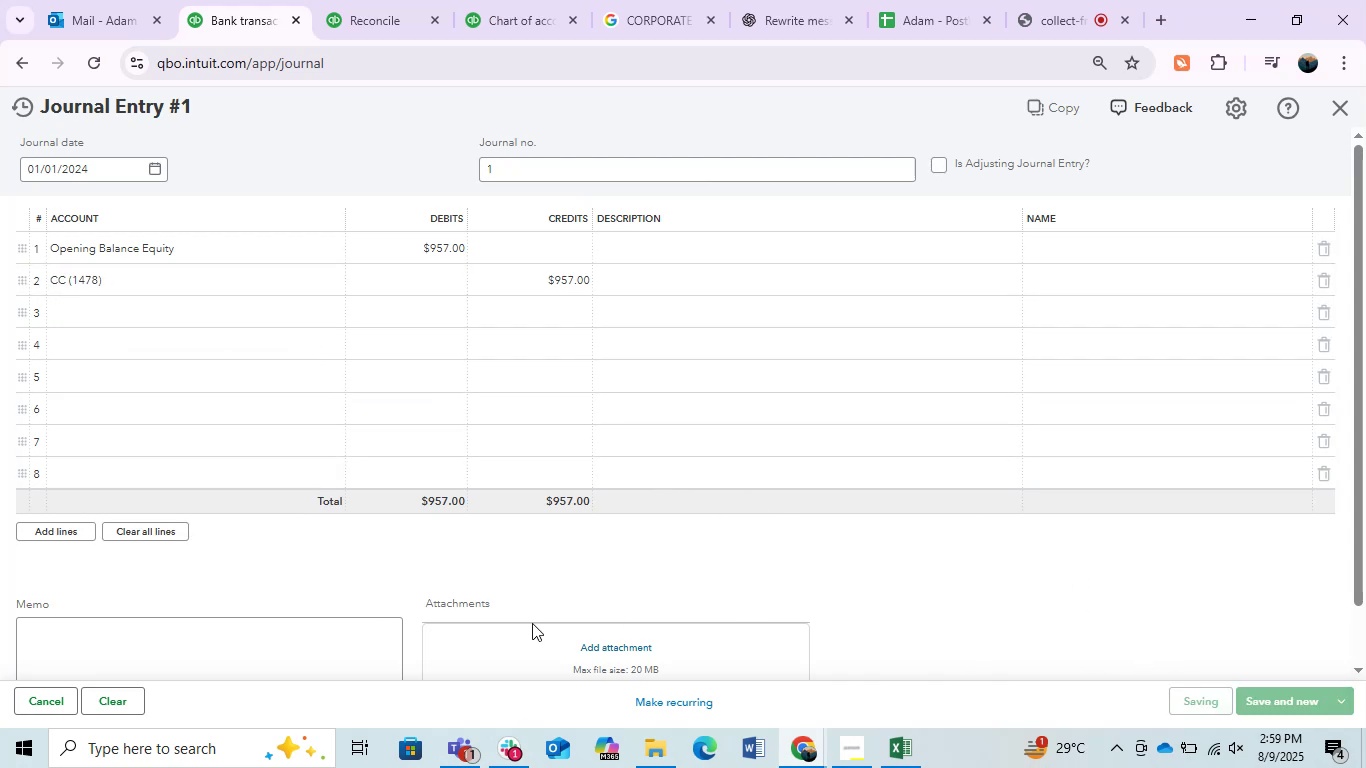 
left_click([378, 0])
 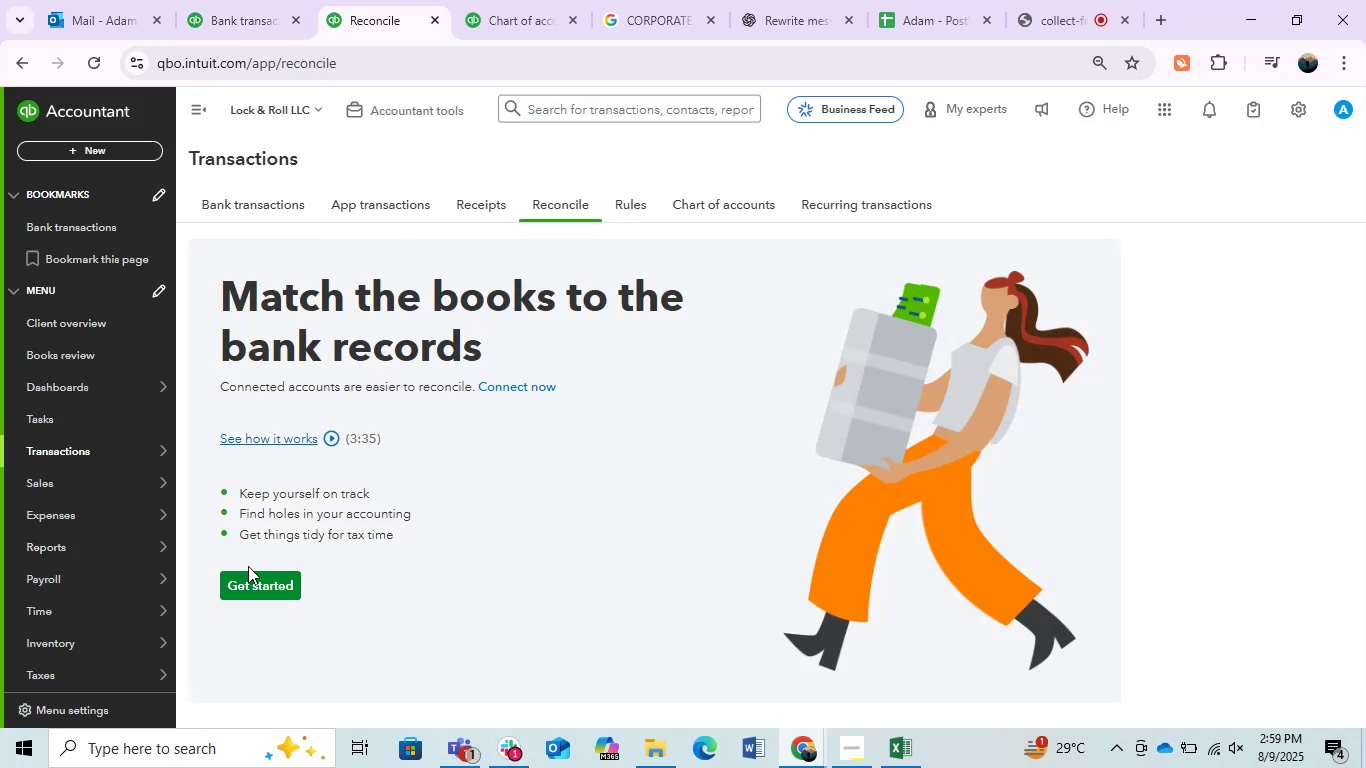 
left_click([258, 581])
 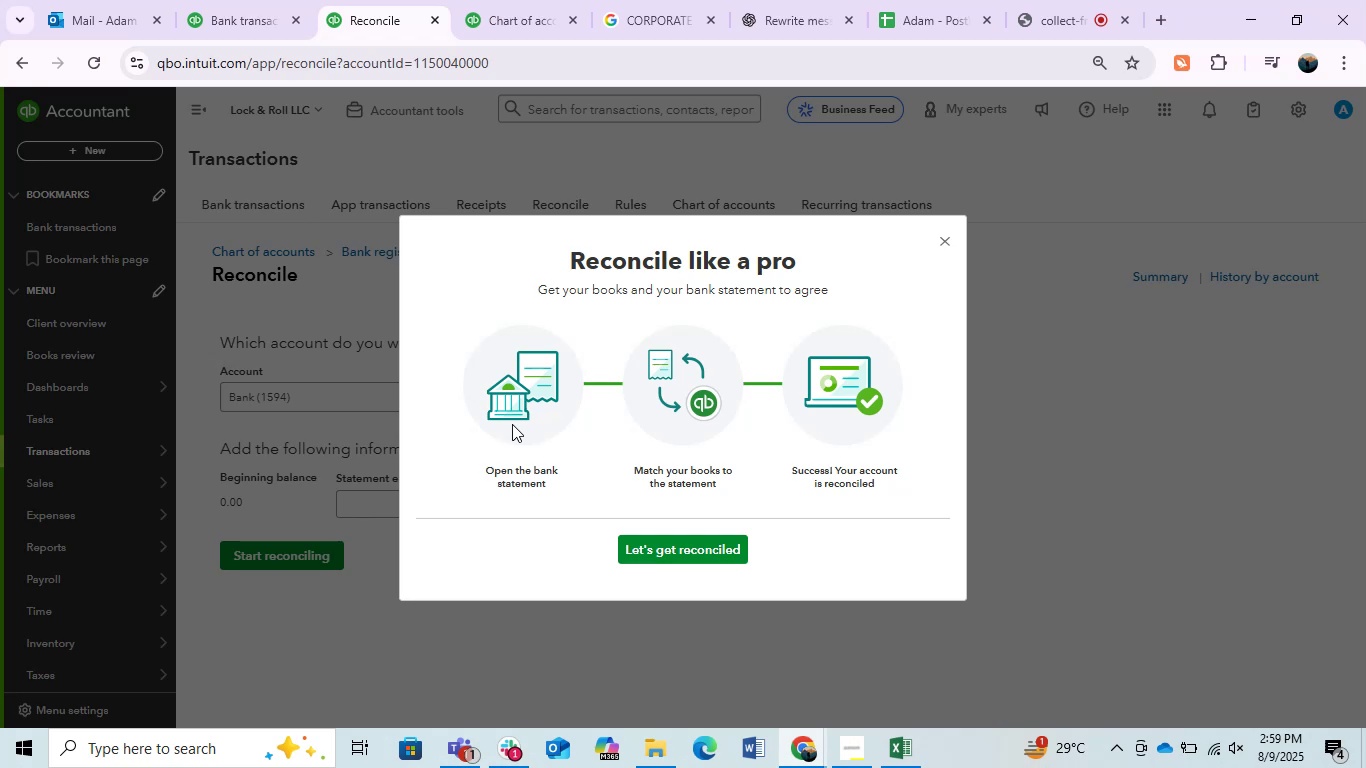 
wait(16.58)
 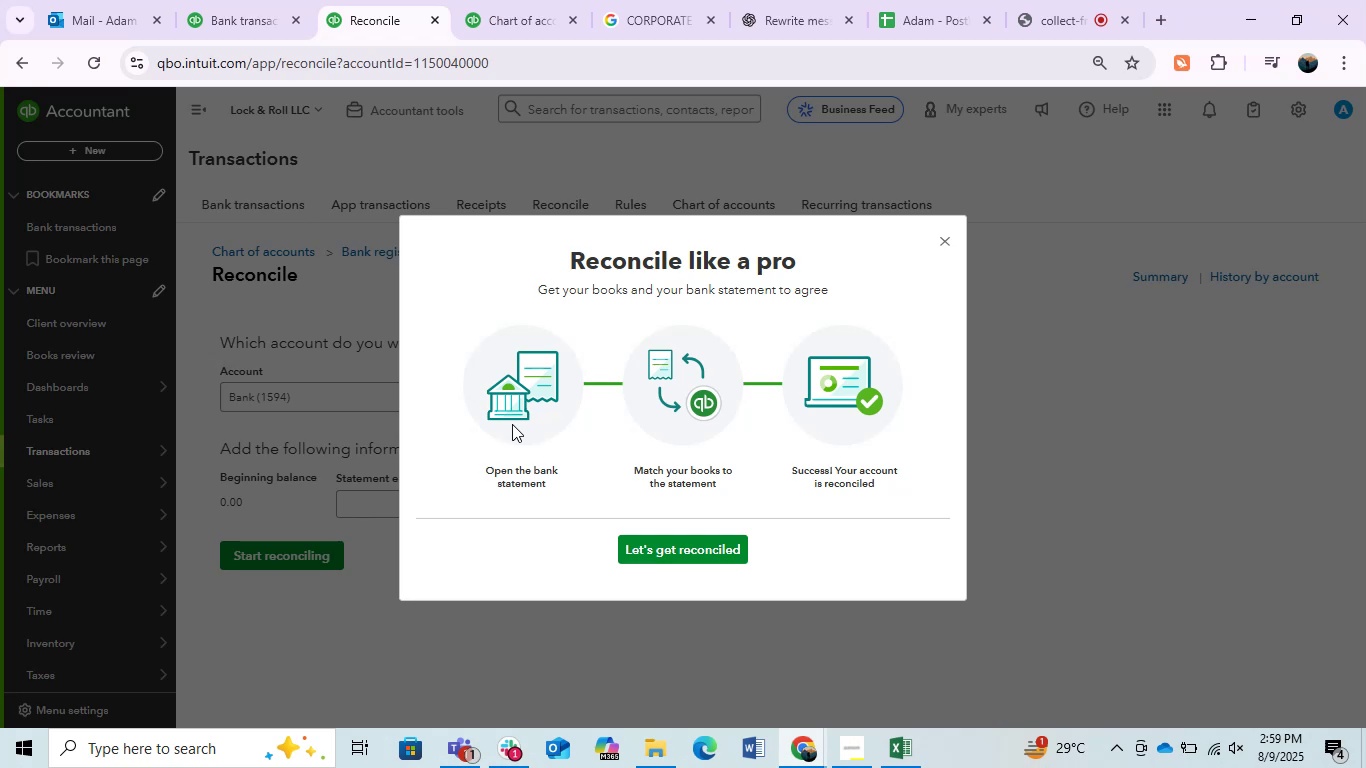 
left_click([663, 553])
 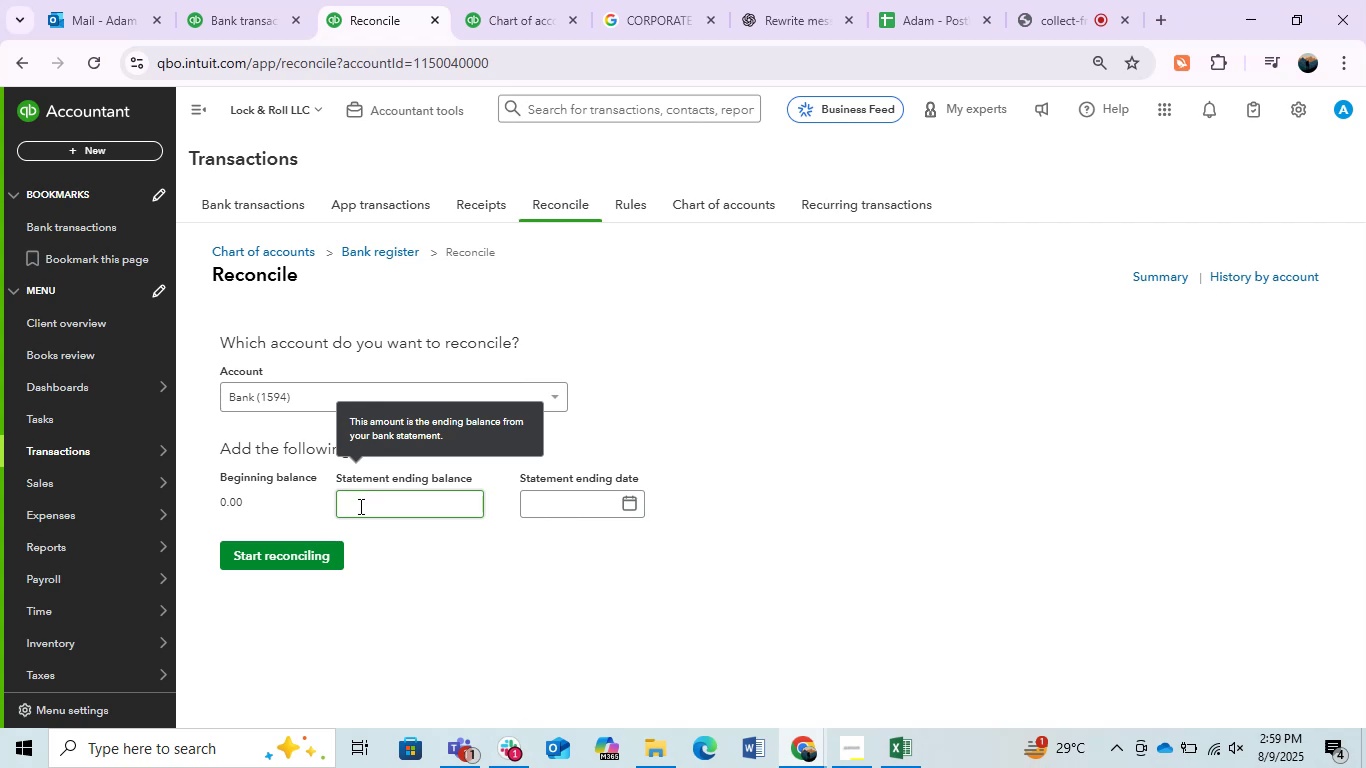 
left_click([359, 506])
 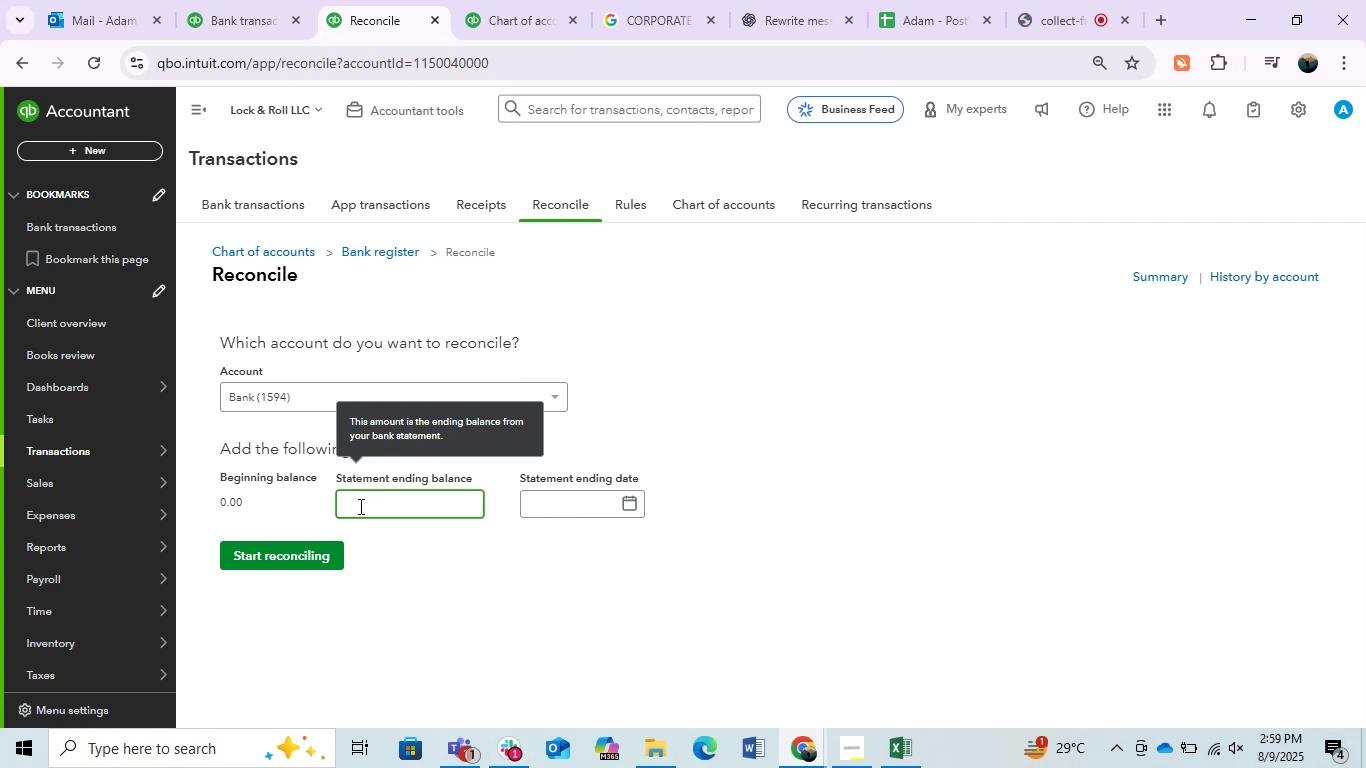 
key(Numpad1)
 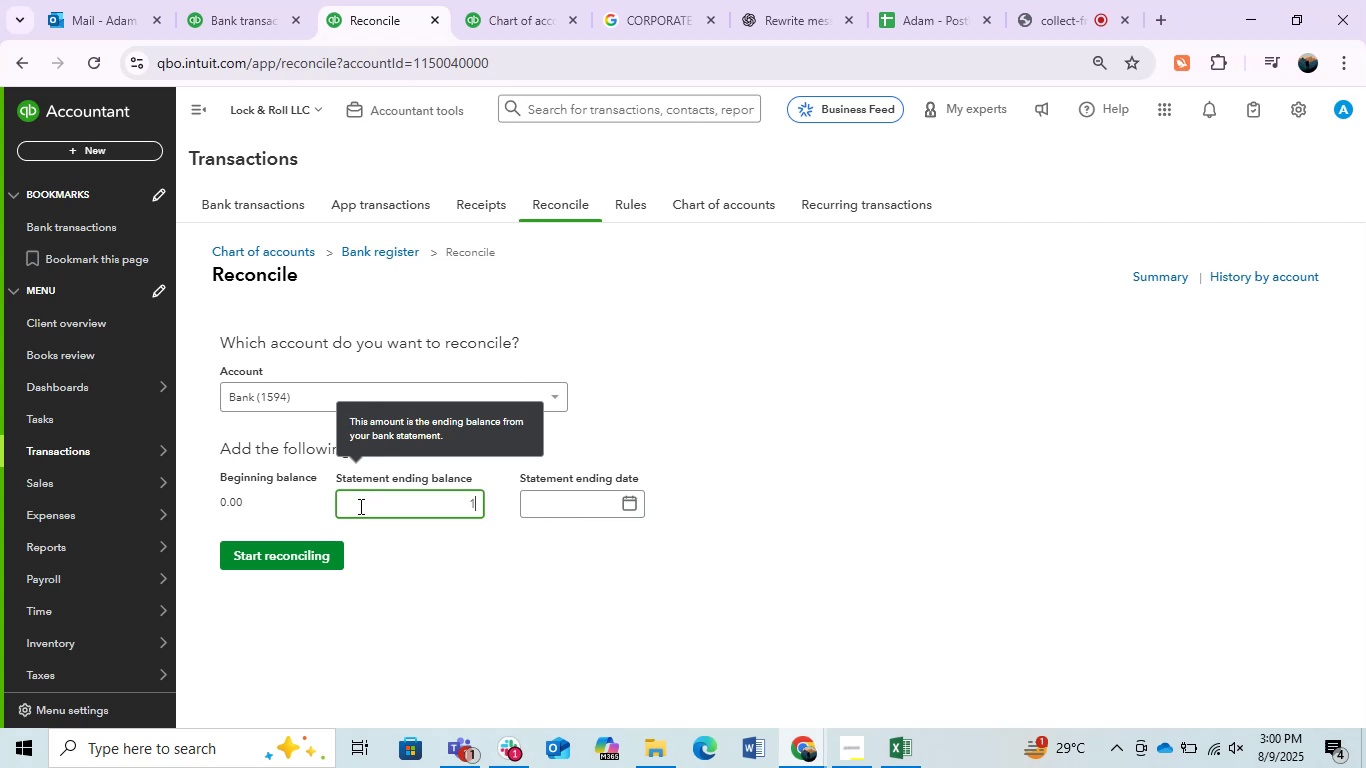 
key(NumpadDivide)
 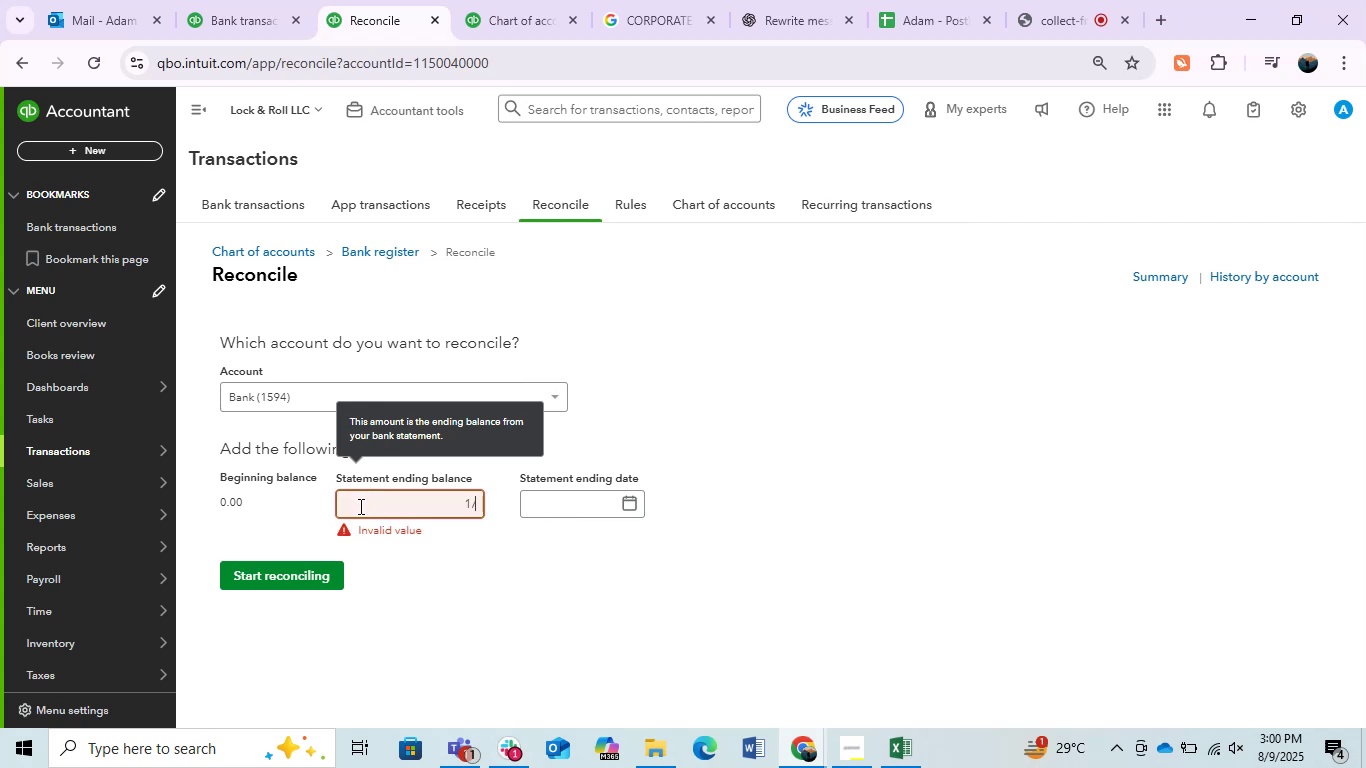 
key(Numpad1)
 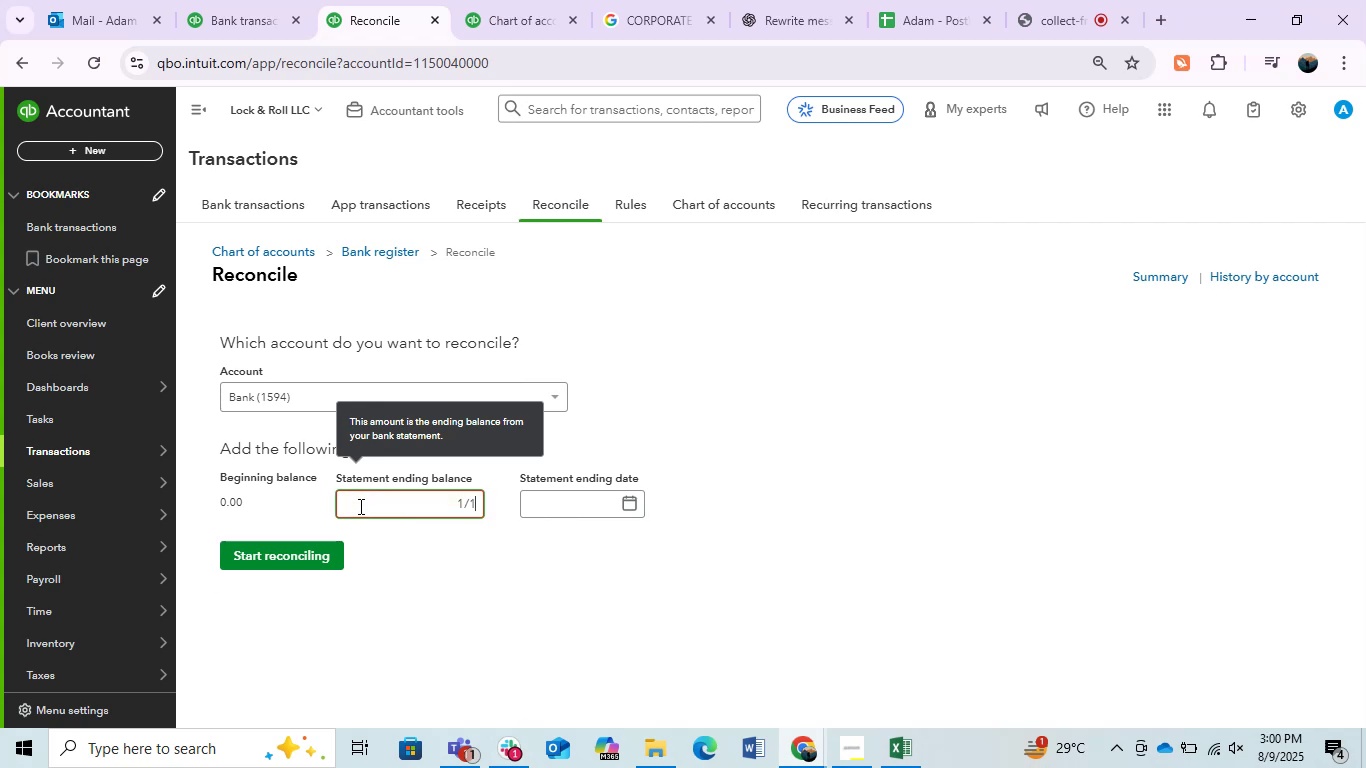 
key(Numpad1)
 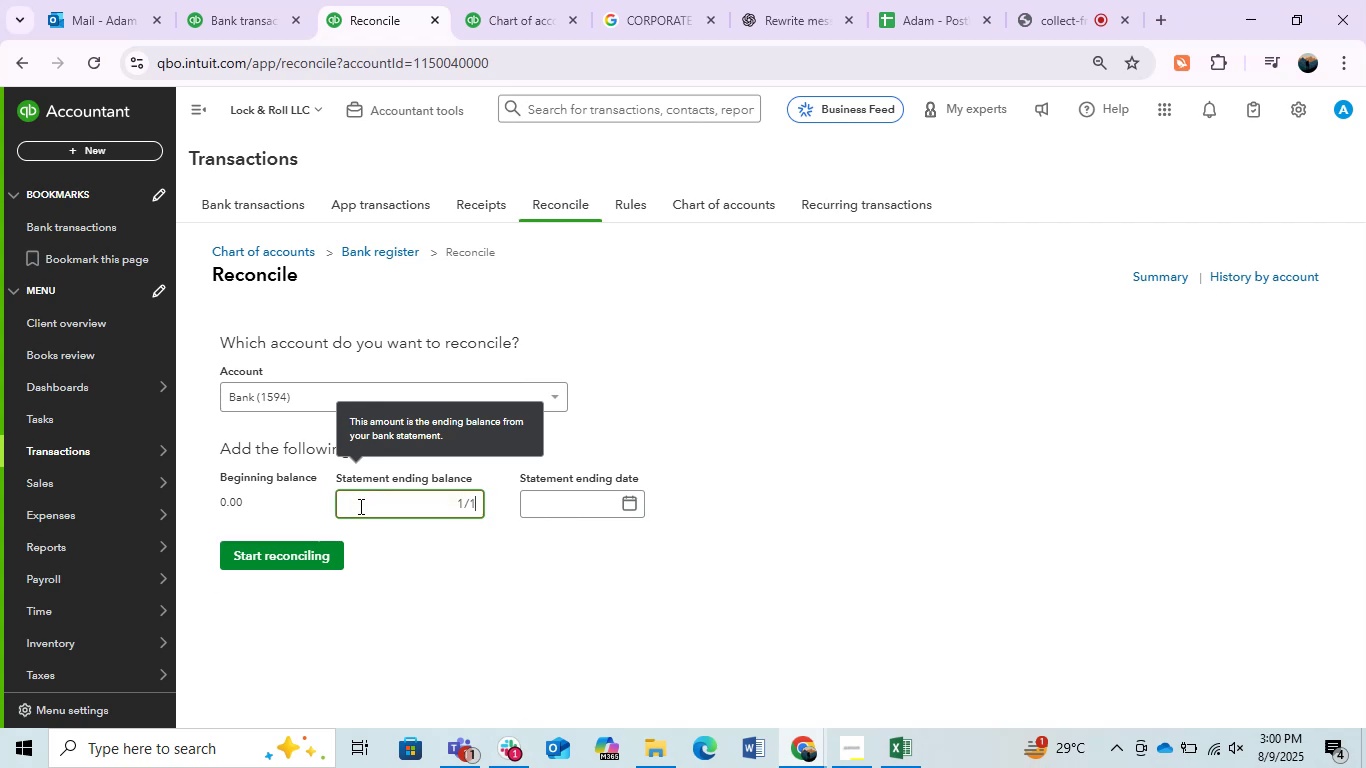 
key(NumpadDivide)
 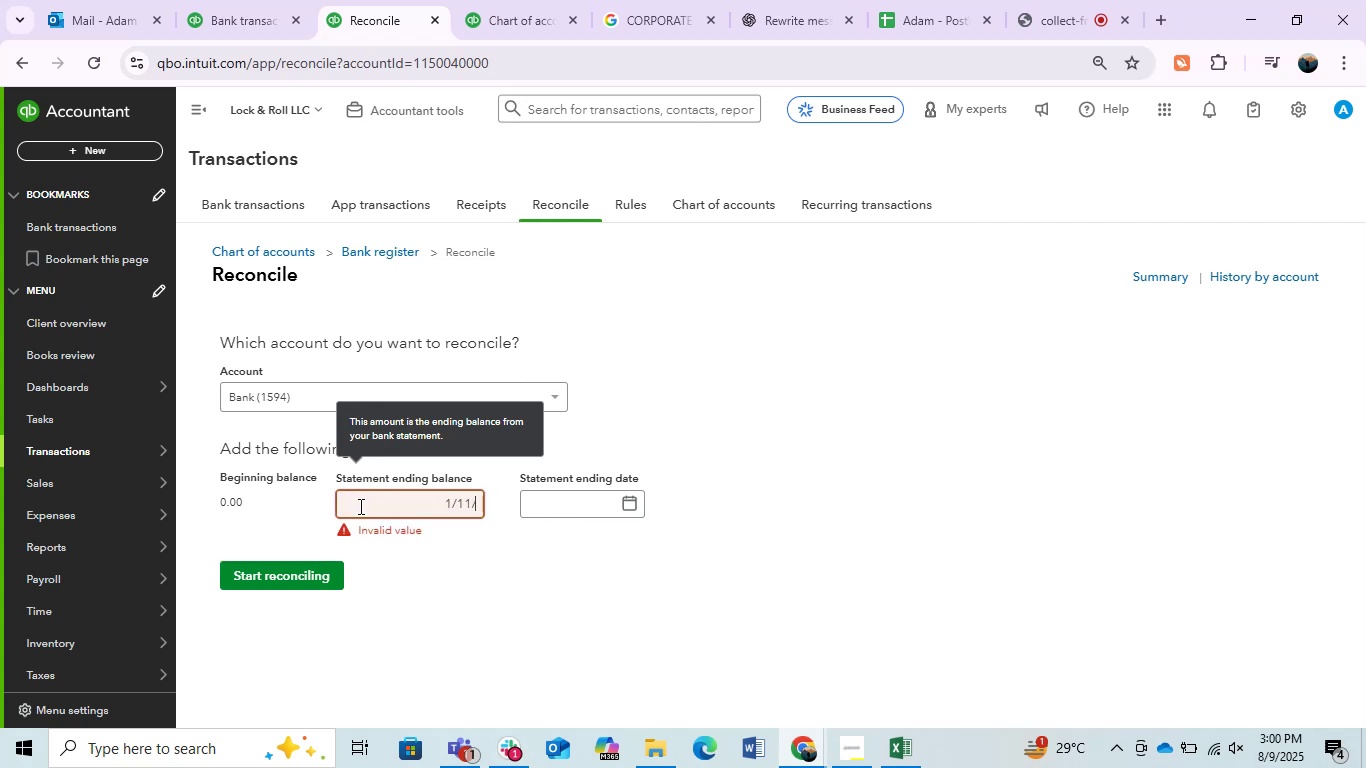 
key(Numpad2)
 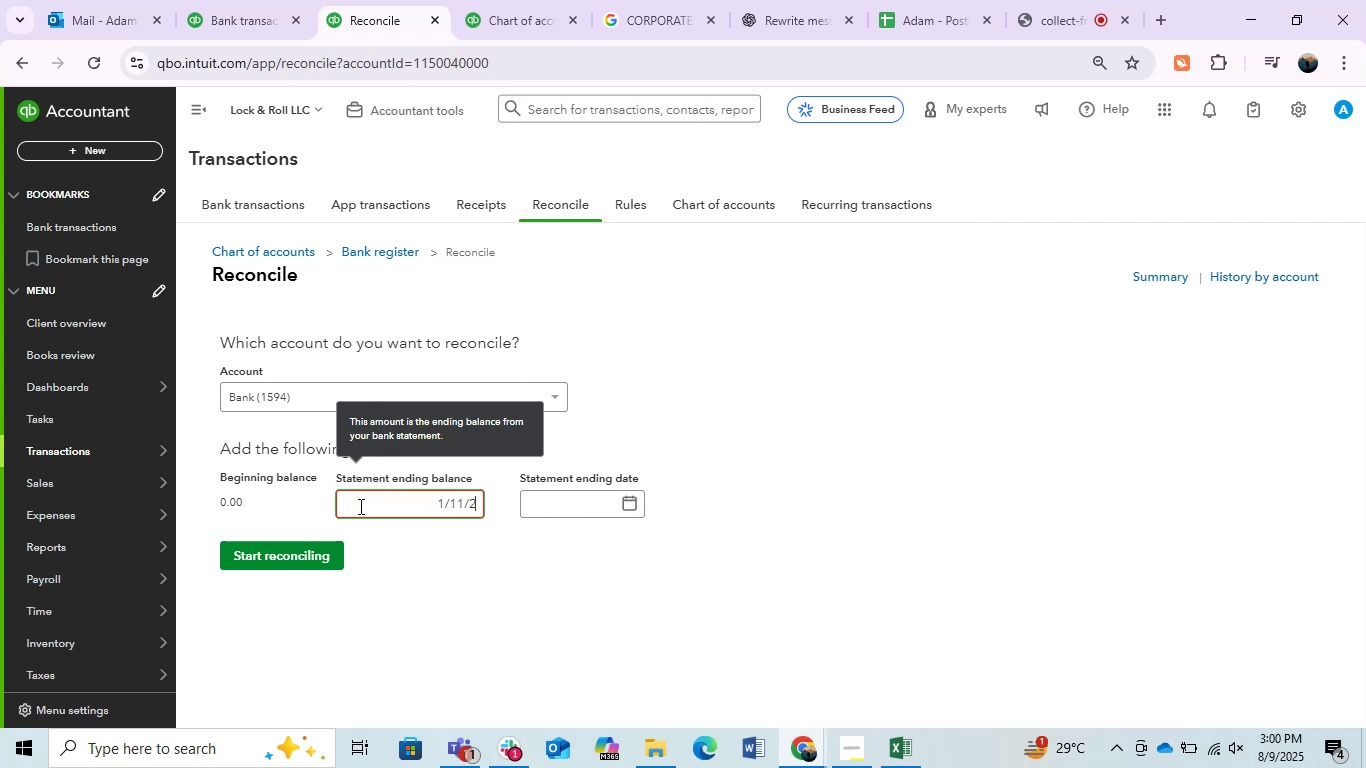 
key(Numpad0)
 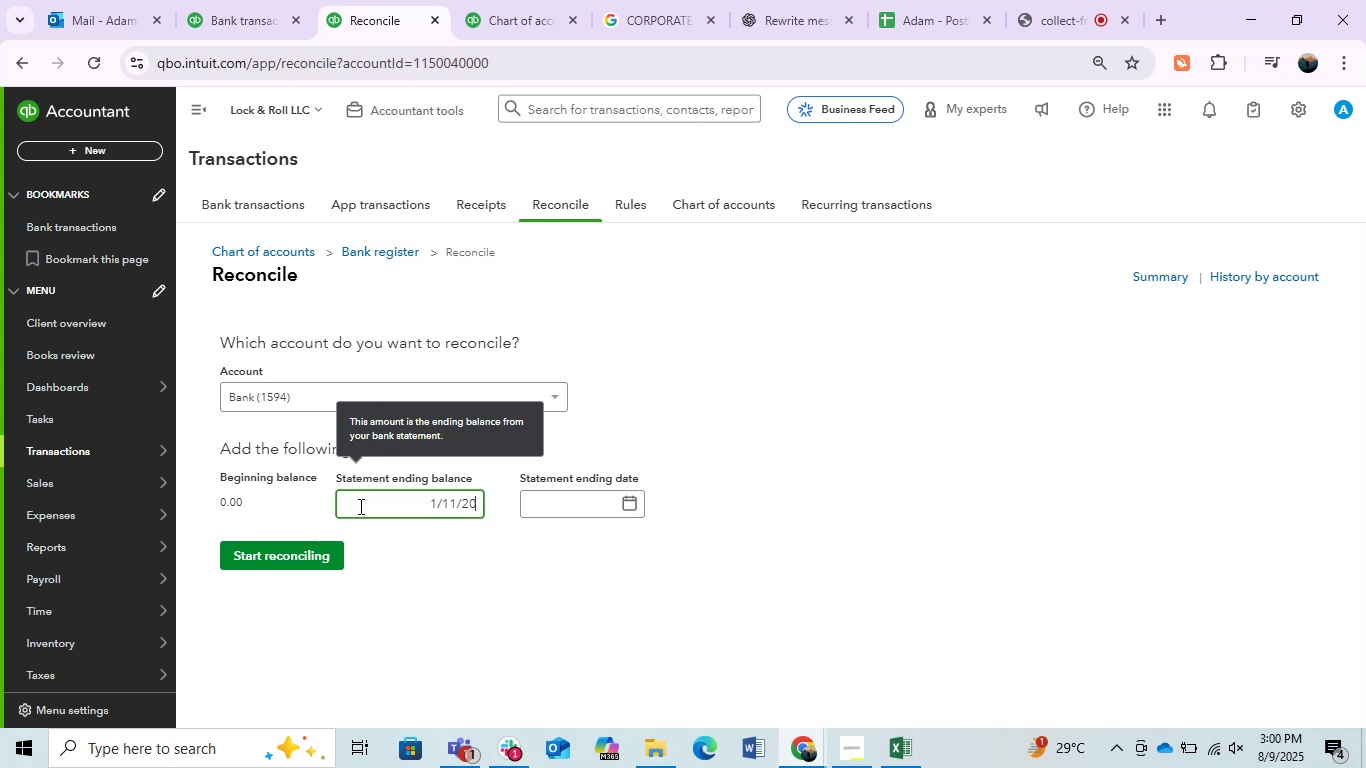 
key(Numpad2)
 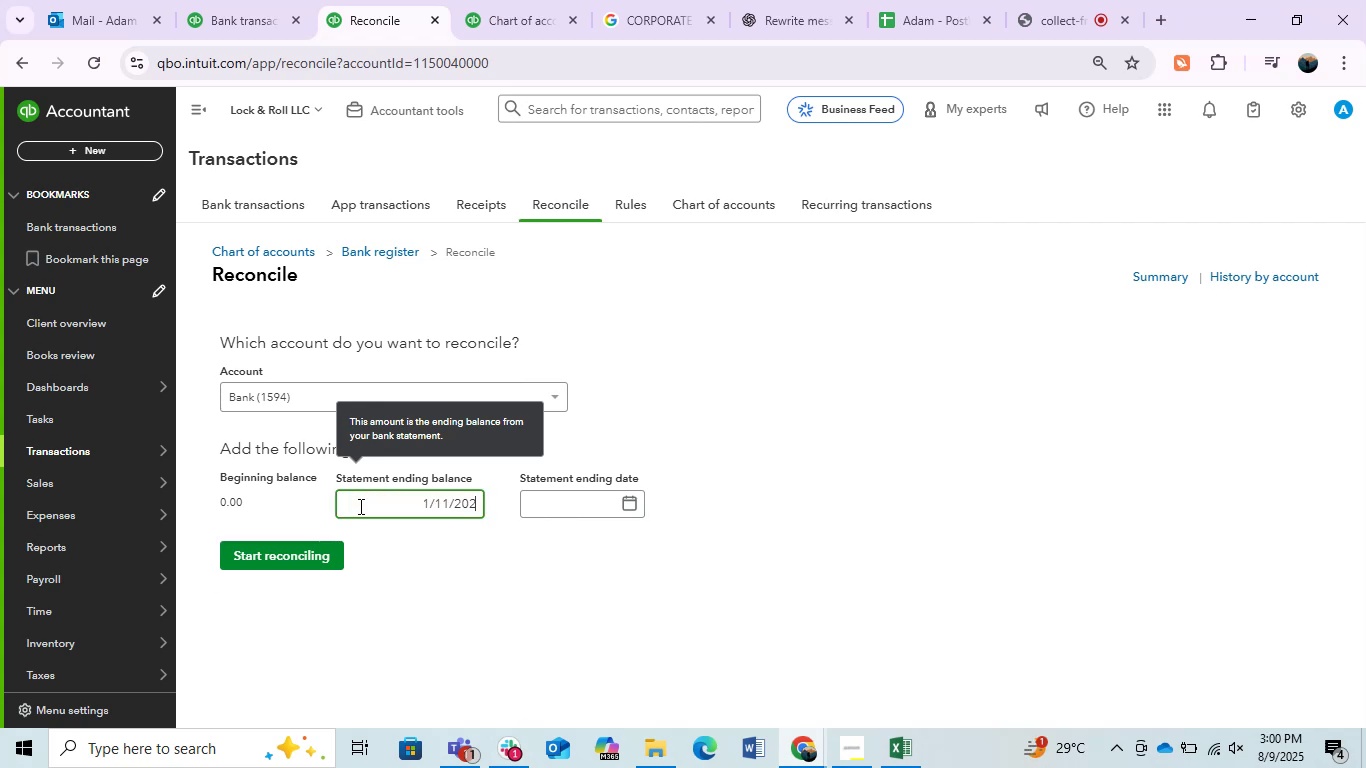 
key(Numpad4)
 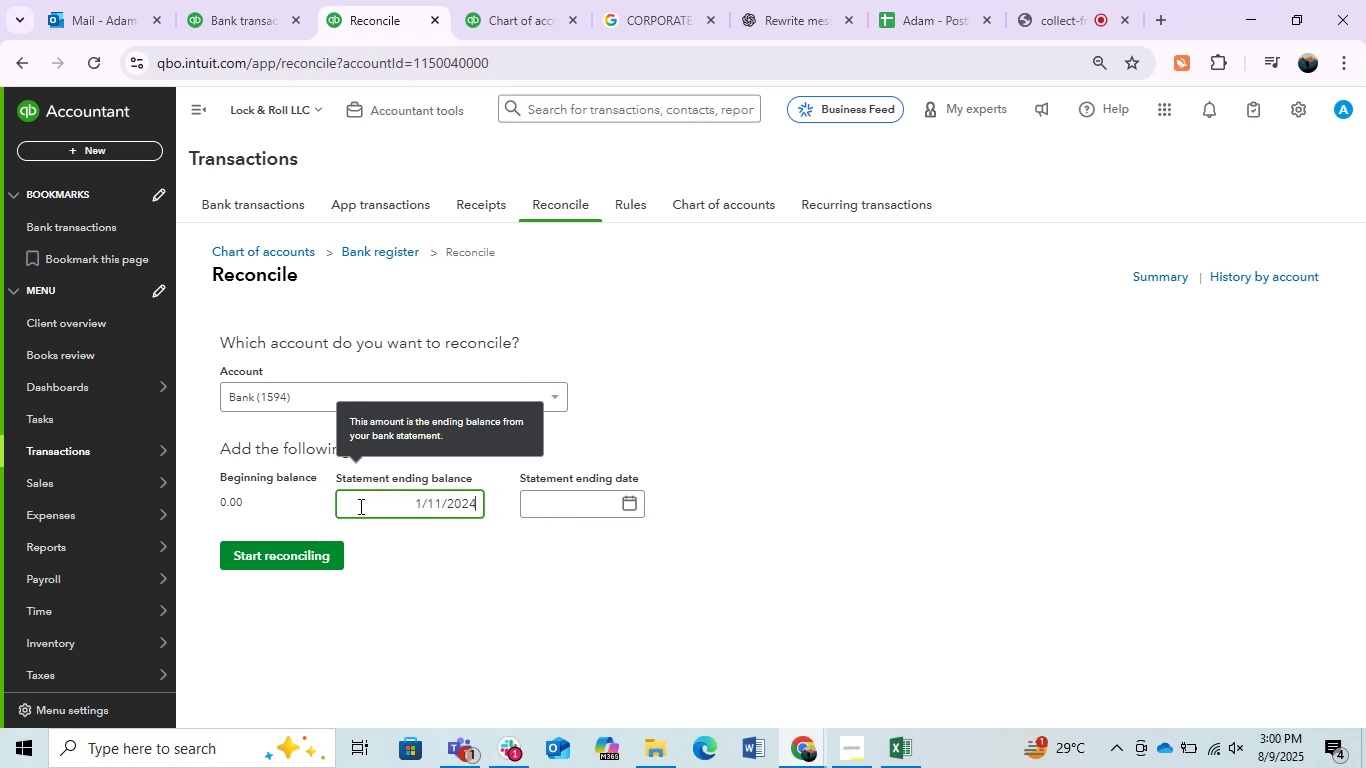 
key(ArrowLeft)
 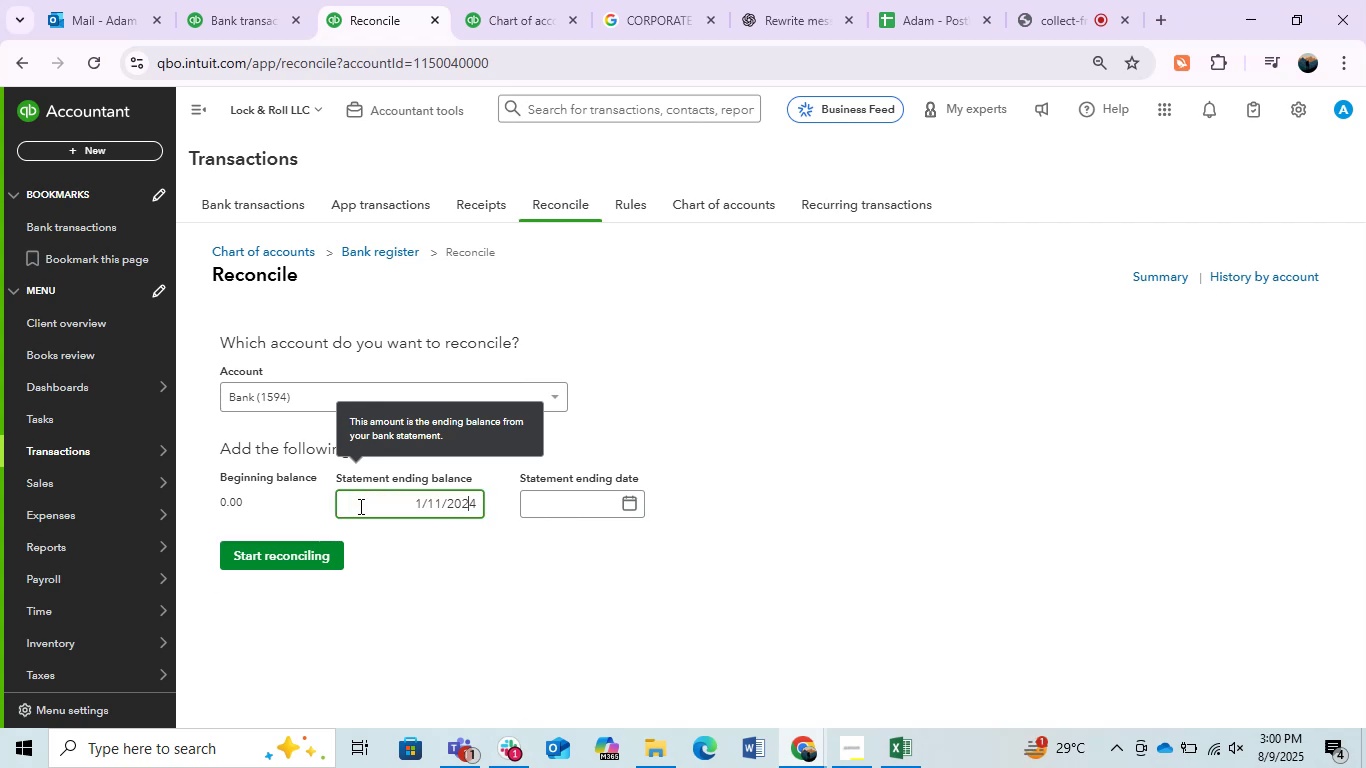 
key(ArrowLeft)
 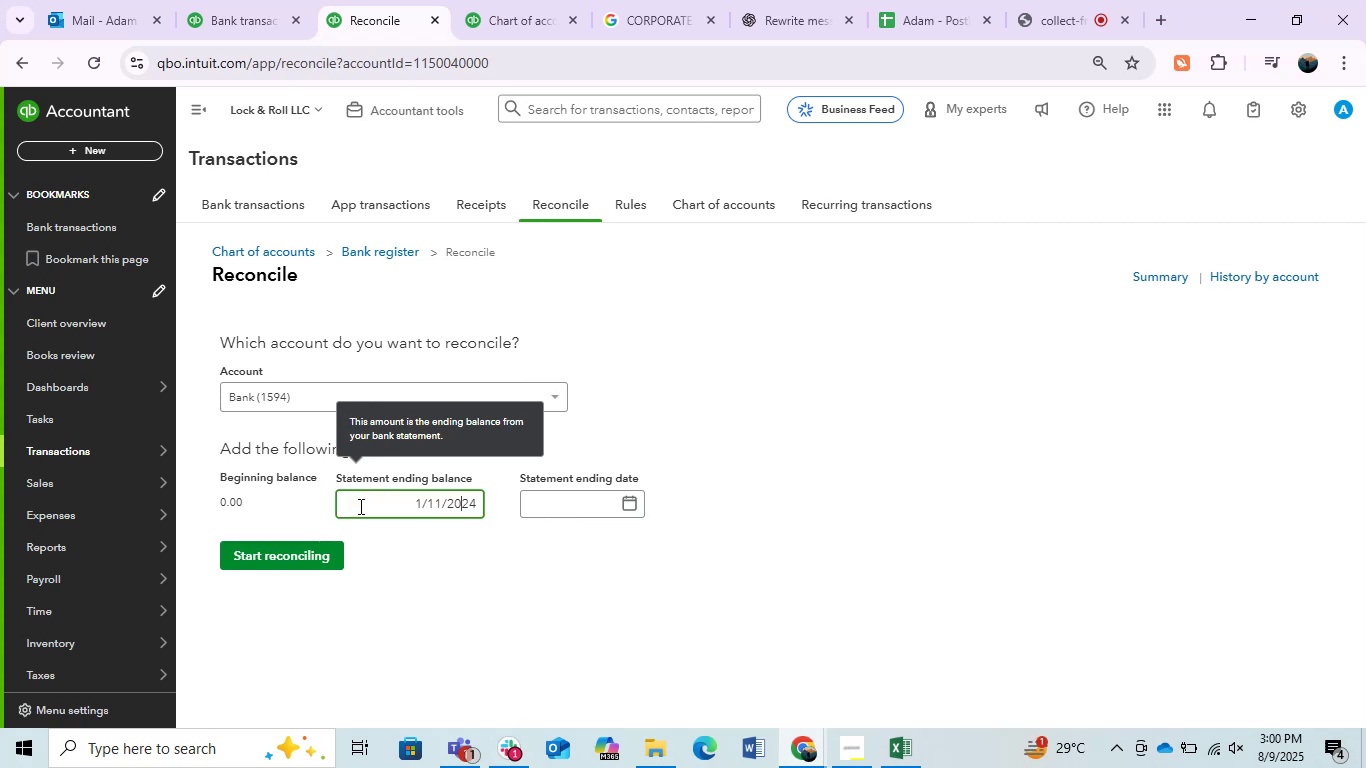 
key(ArrowLeft)
 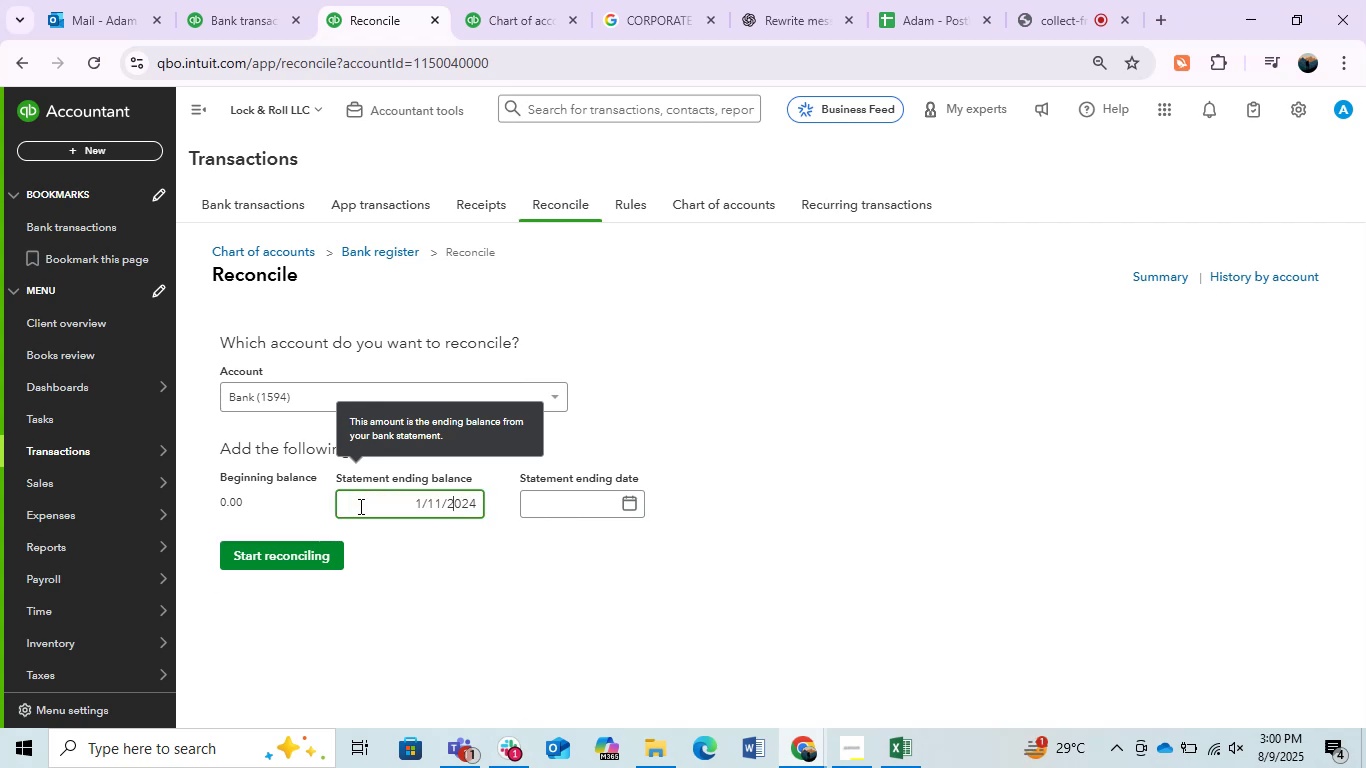 
key(ArrowLeft)
 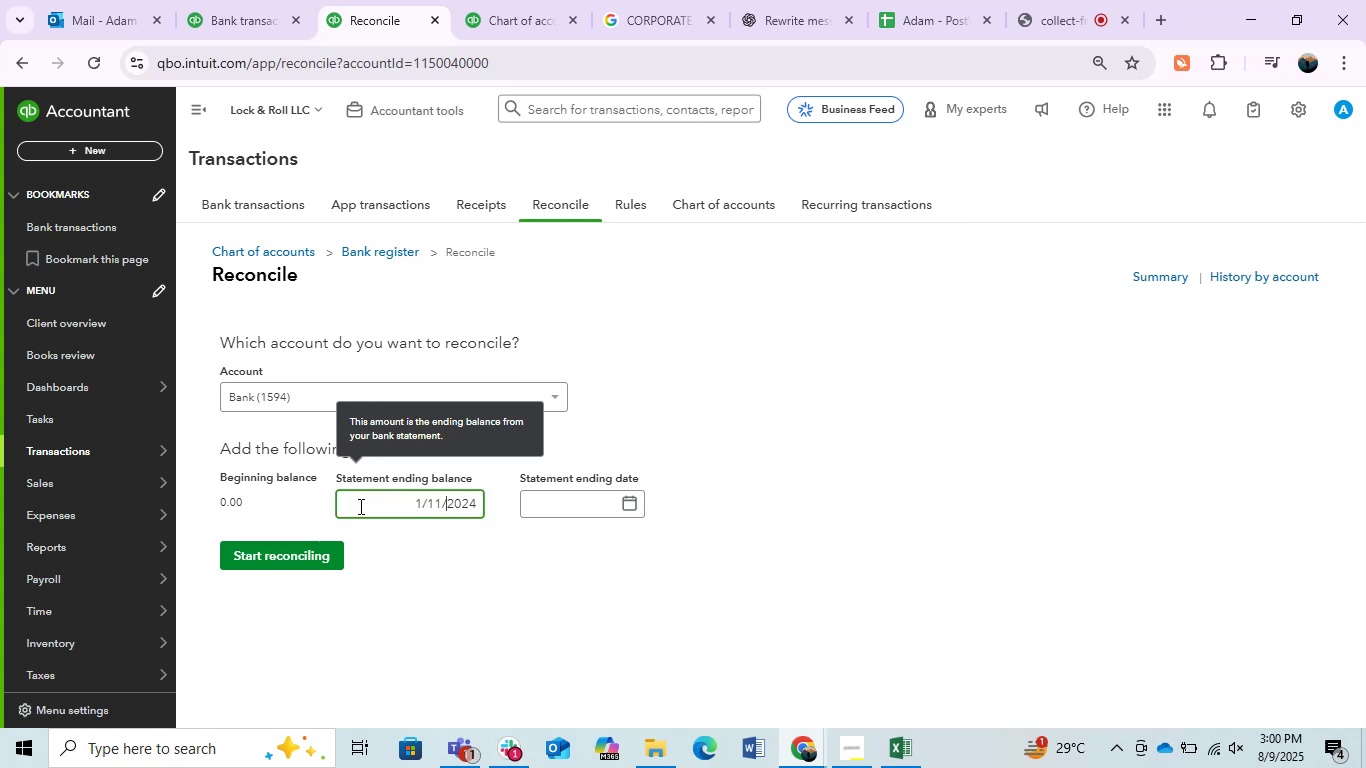 
key(ArrowLeft)
 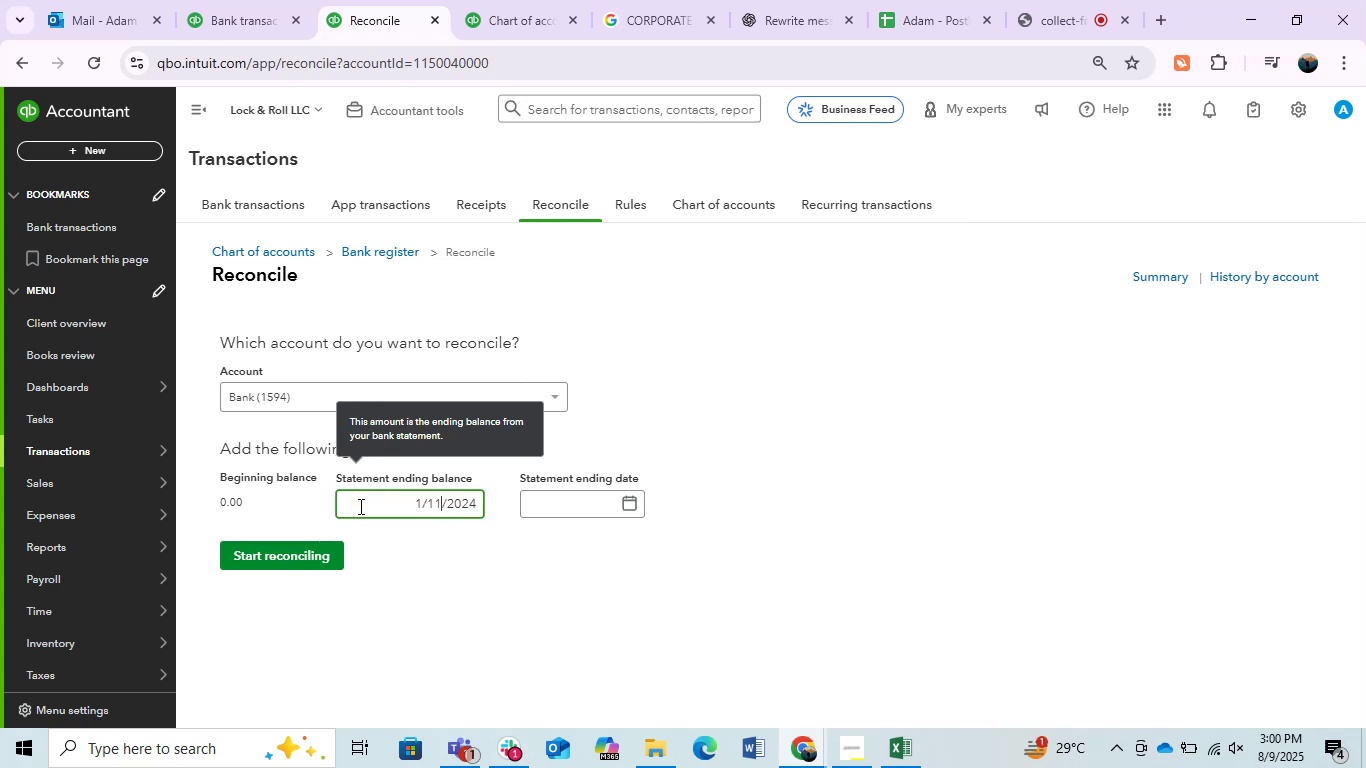 
key(Backspace)
 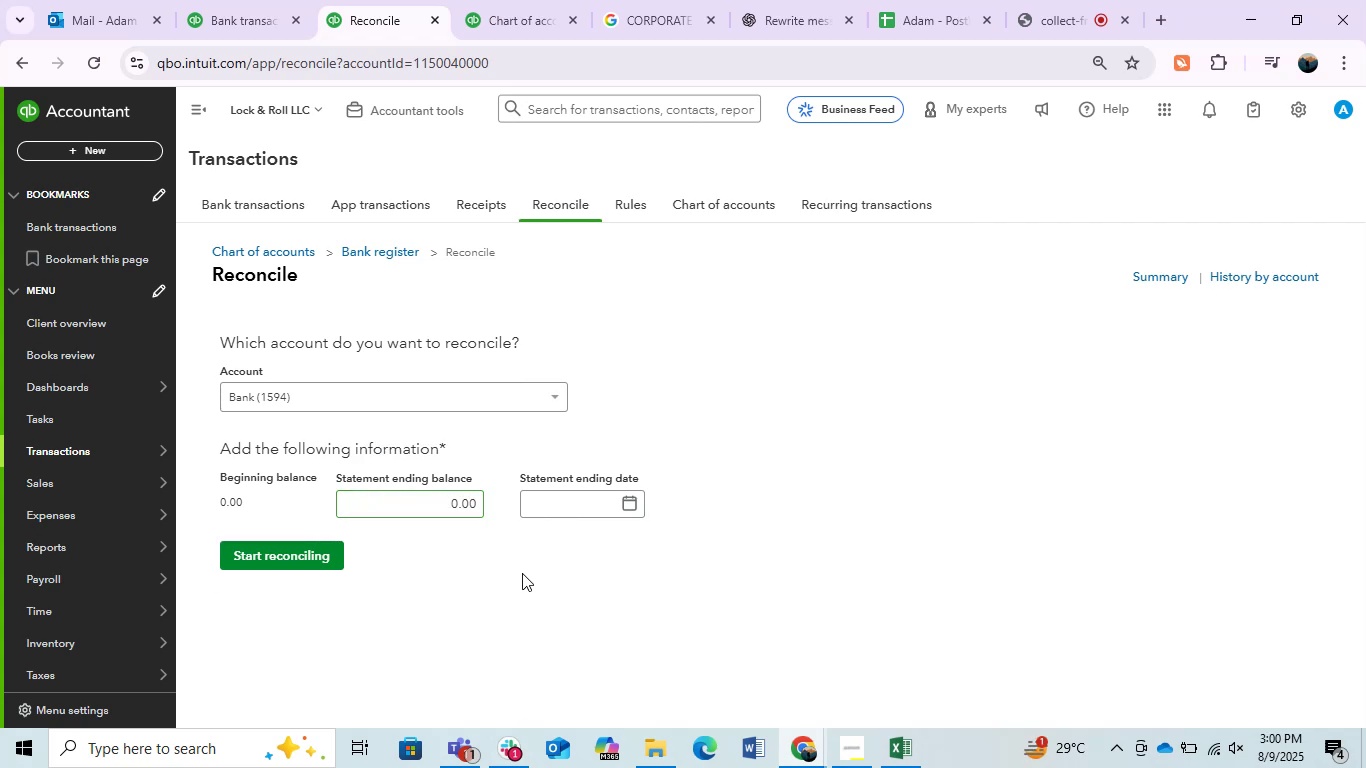 
double_click([545, 506])
 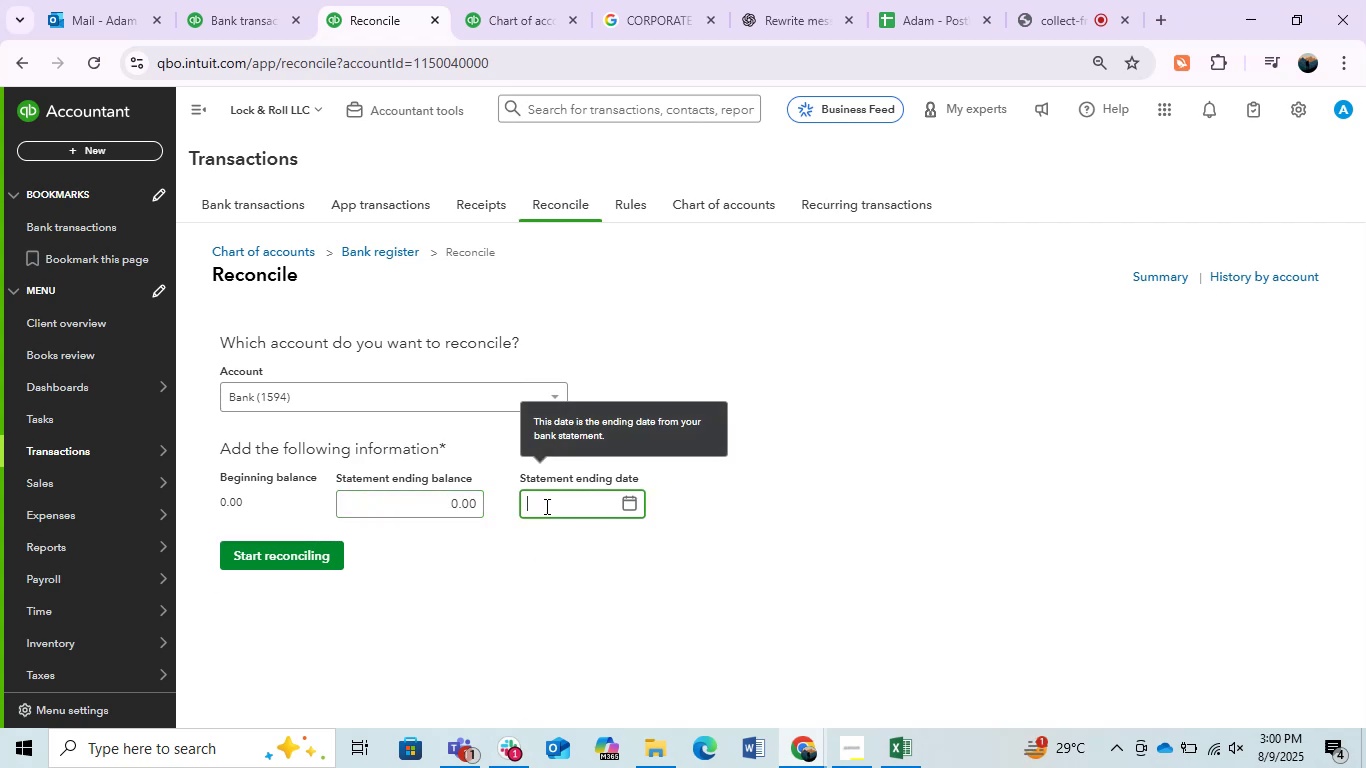 
key(Numpad9)
 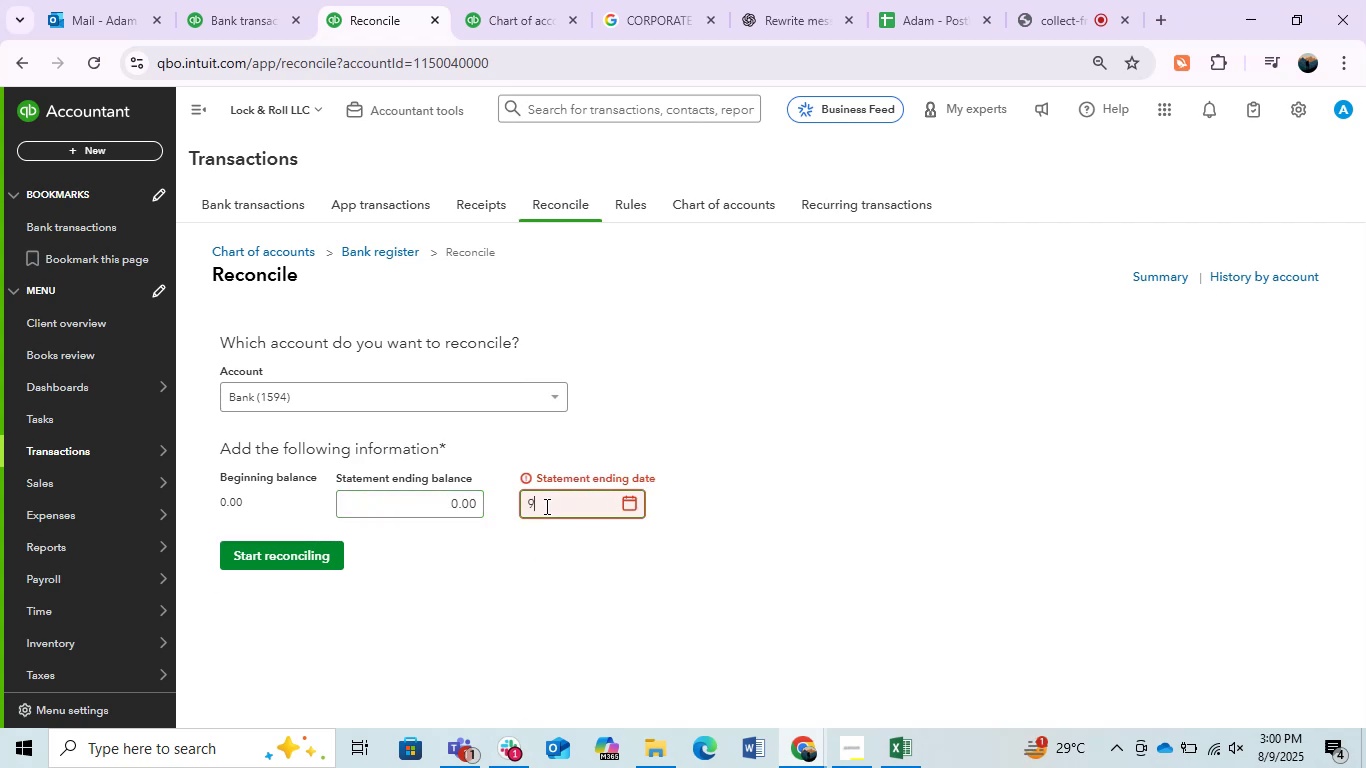 
key(Numpad5)
 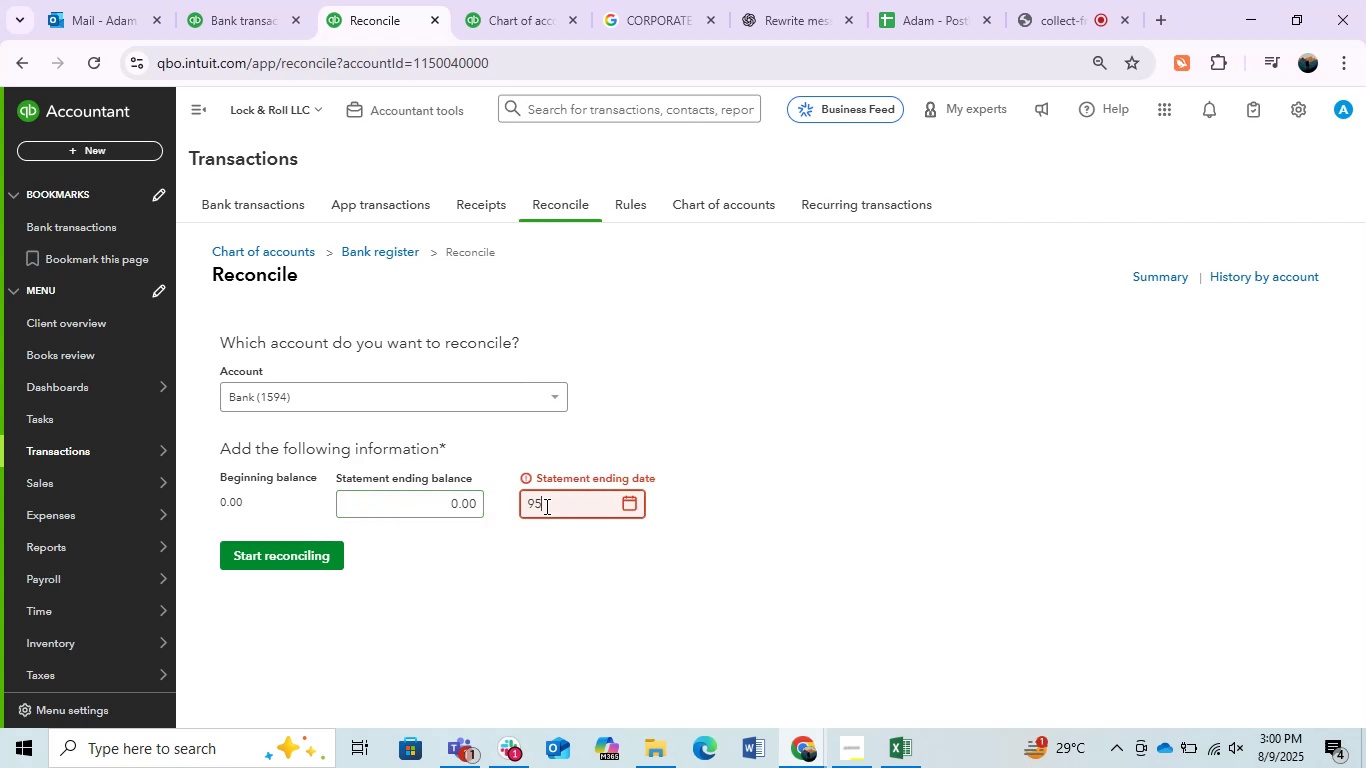 
key(Numpad7)
 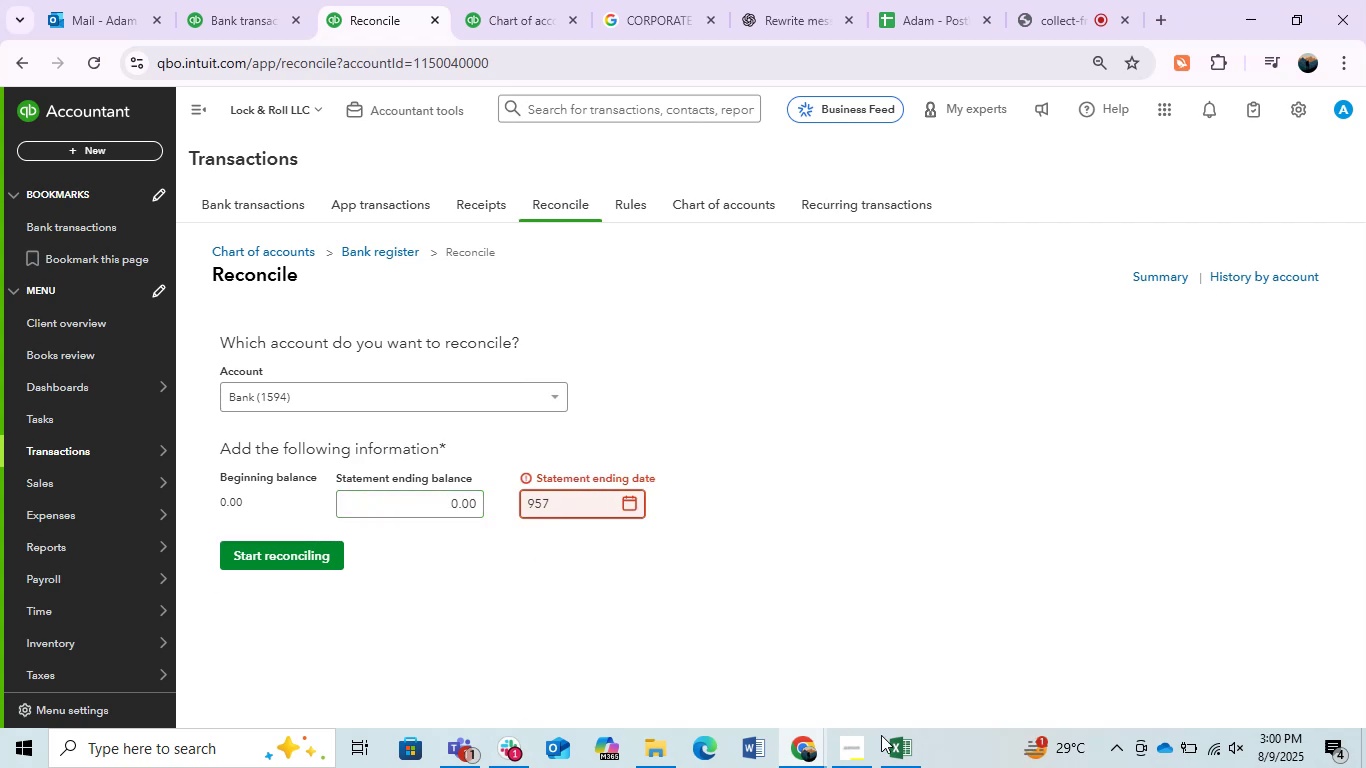 
left_click([906, 746])
 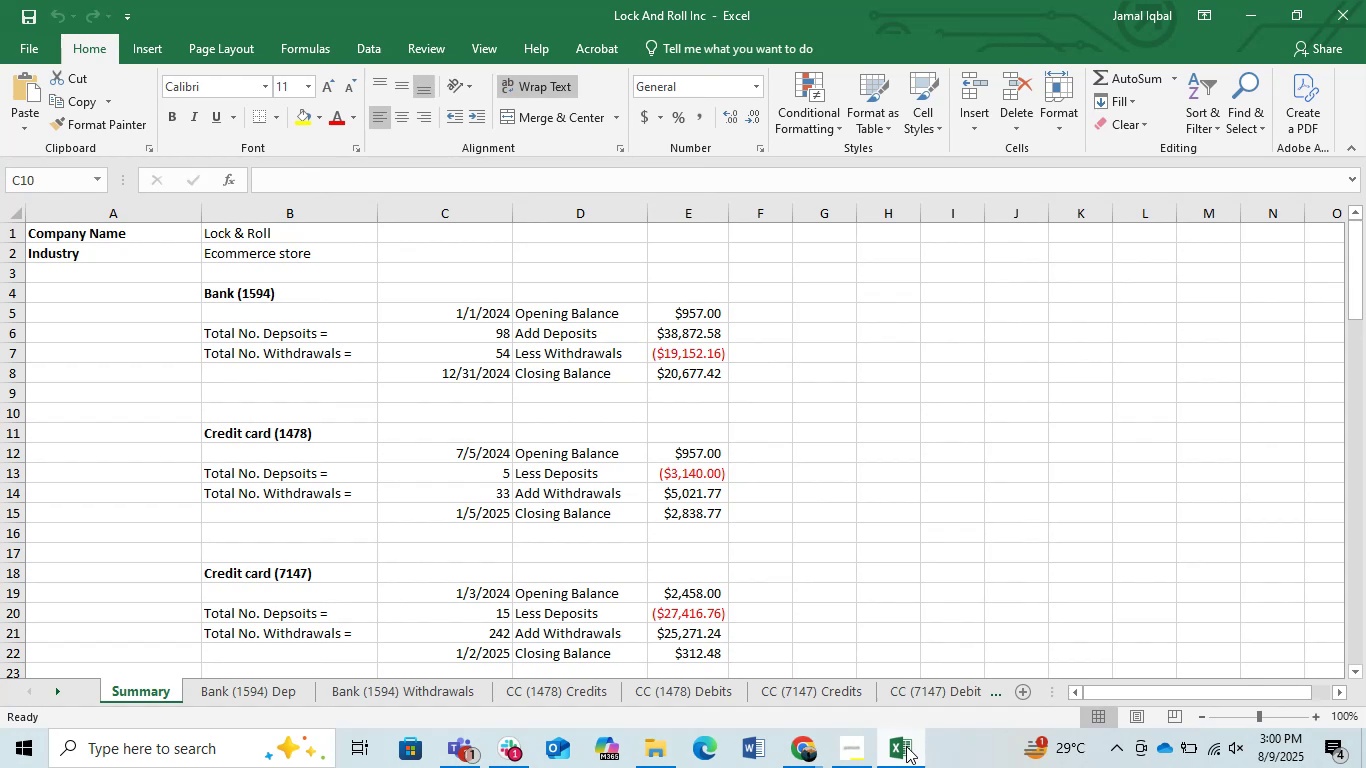 
left_click([906, 746])
 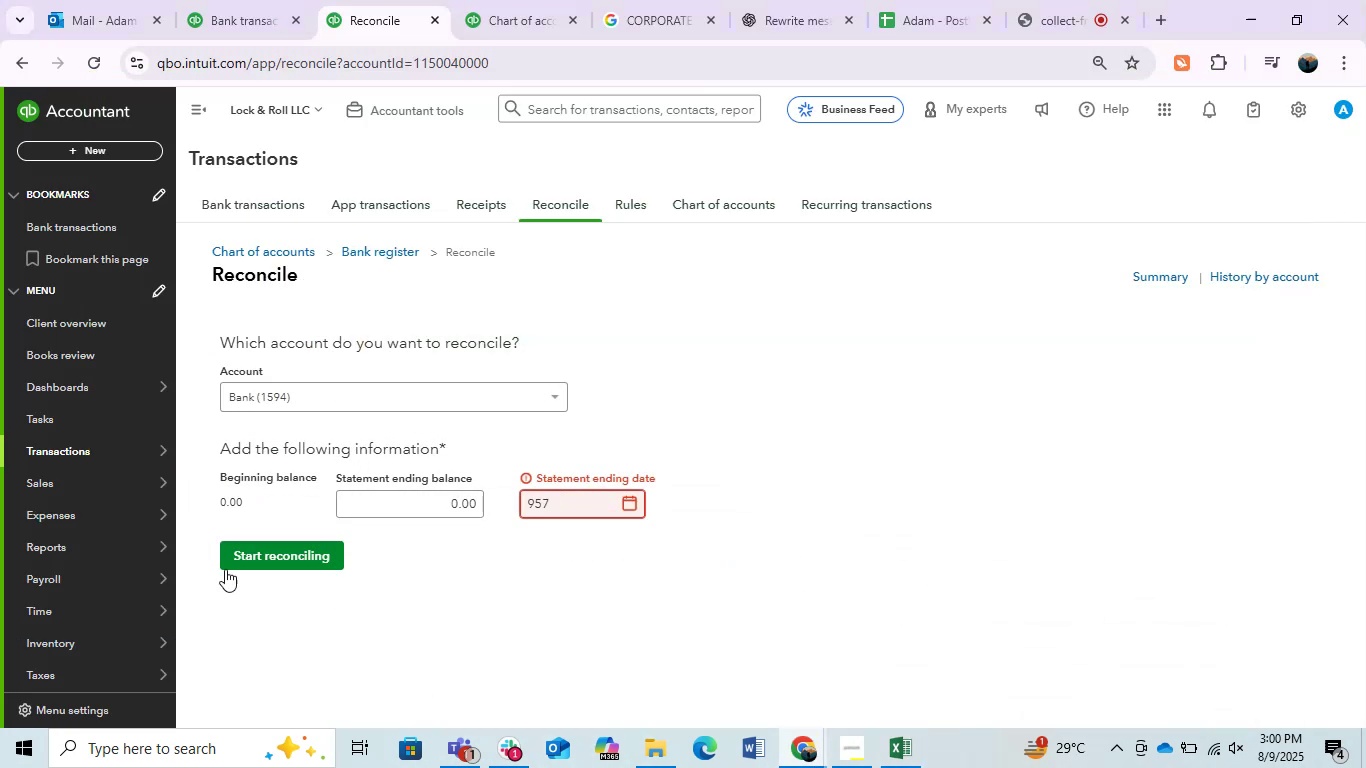 
left_click([278, 559])
 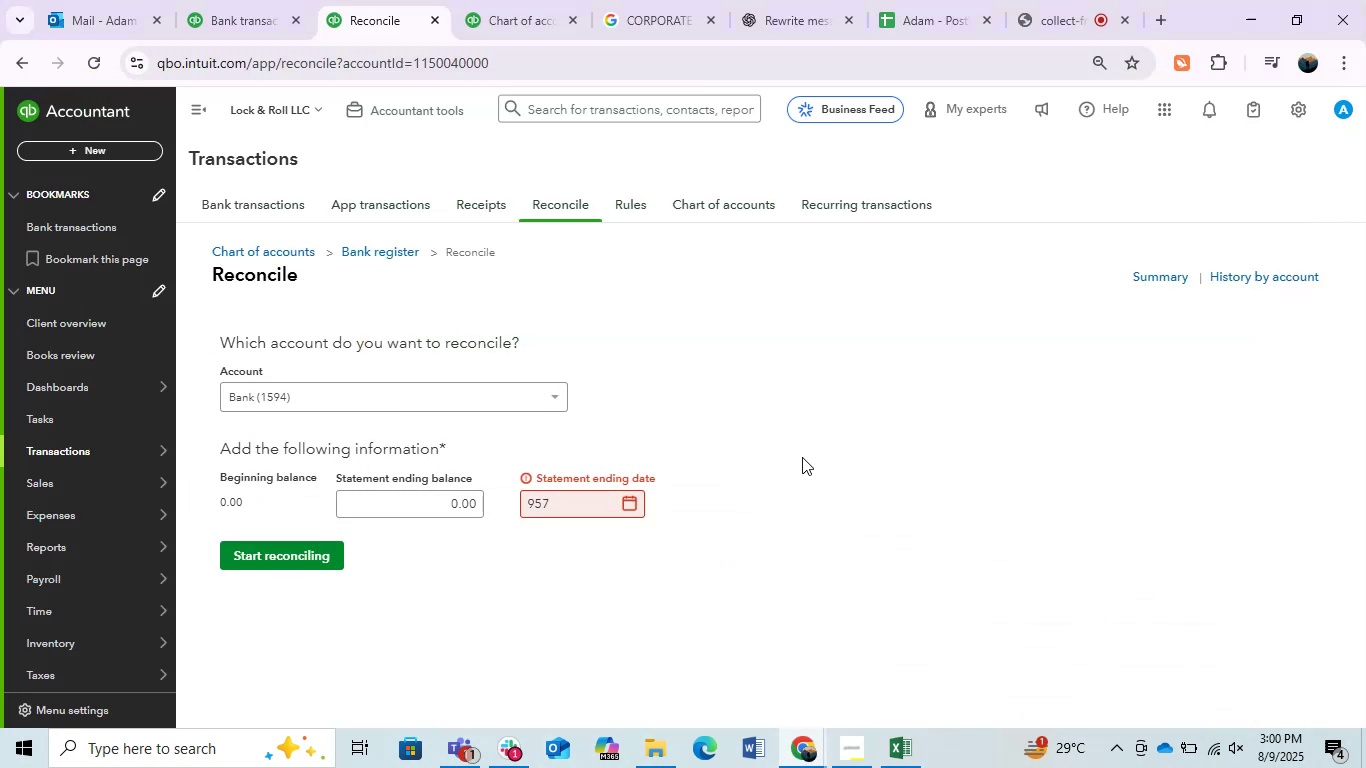 
left_click([753, 566])
 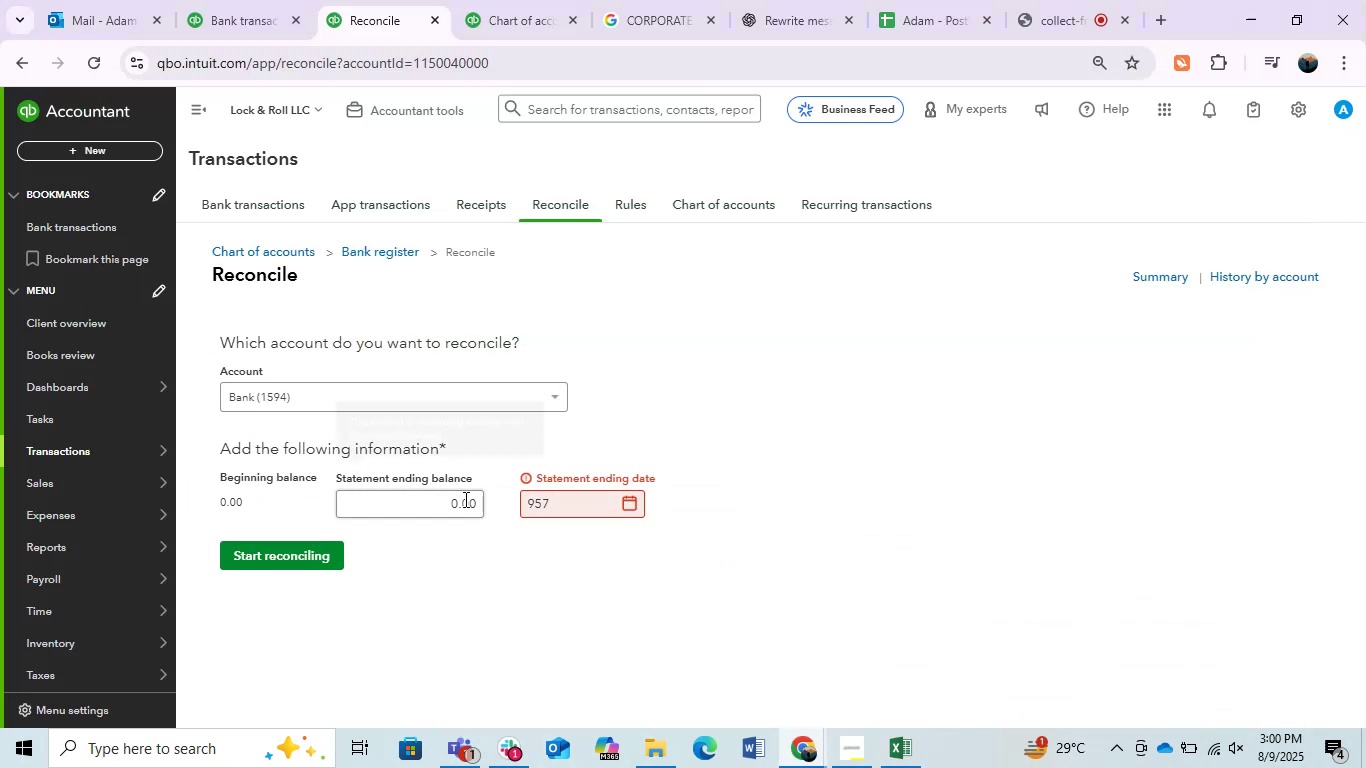 
left_click([462, 498])
 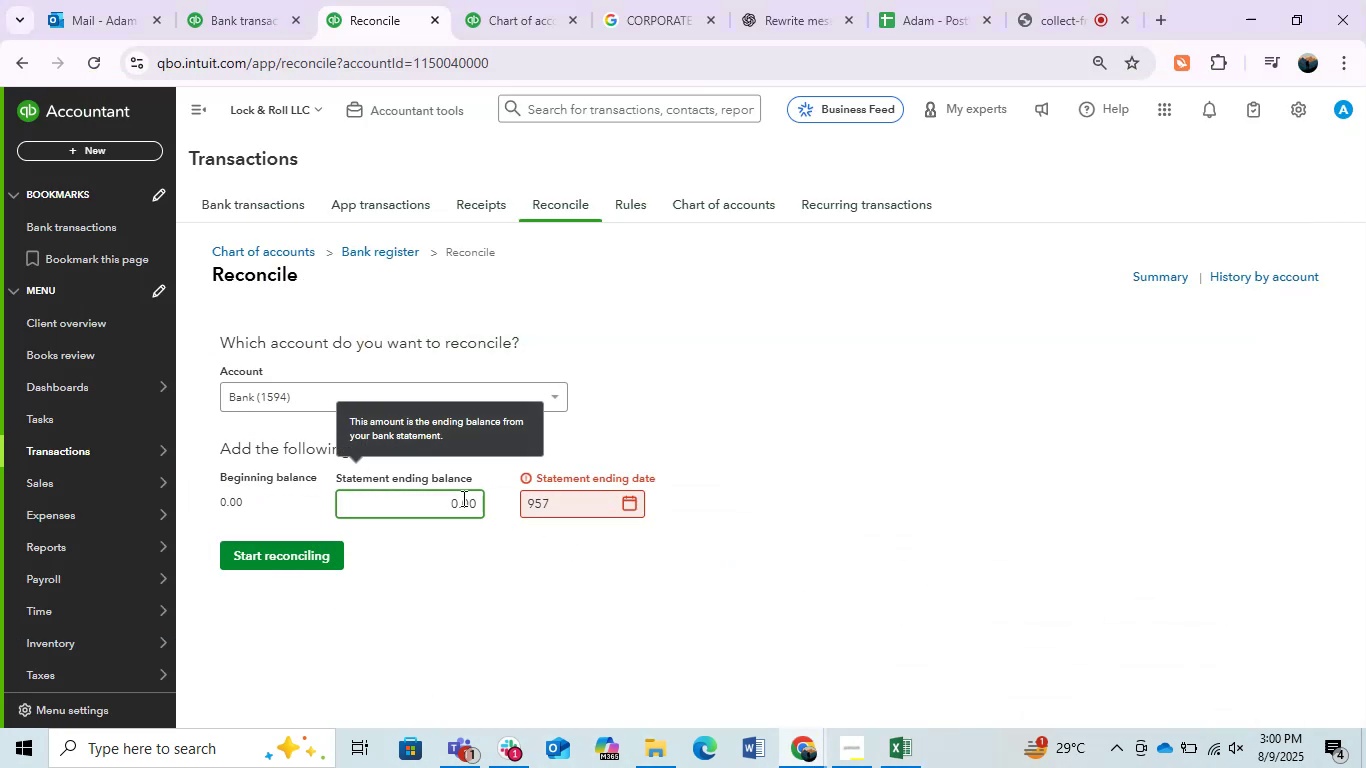 
key(ArrowRight)
 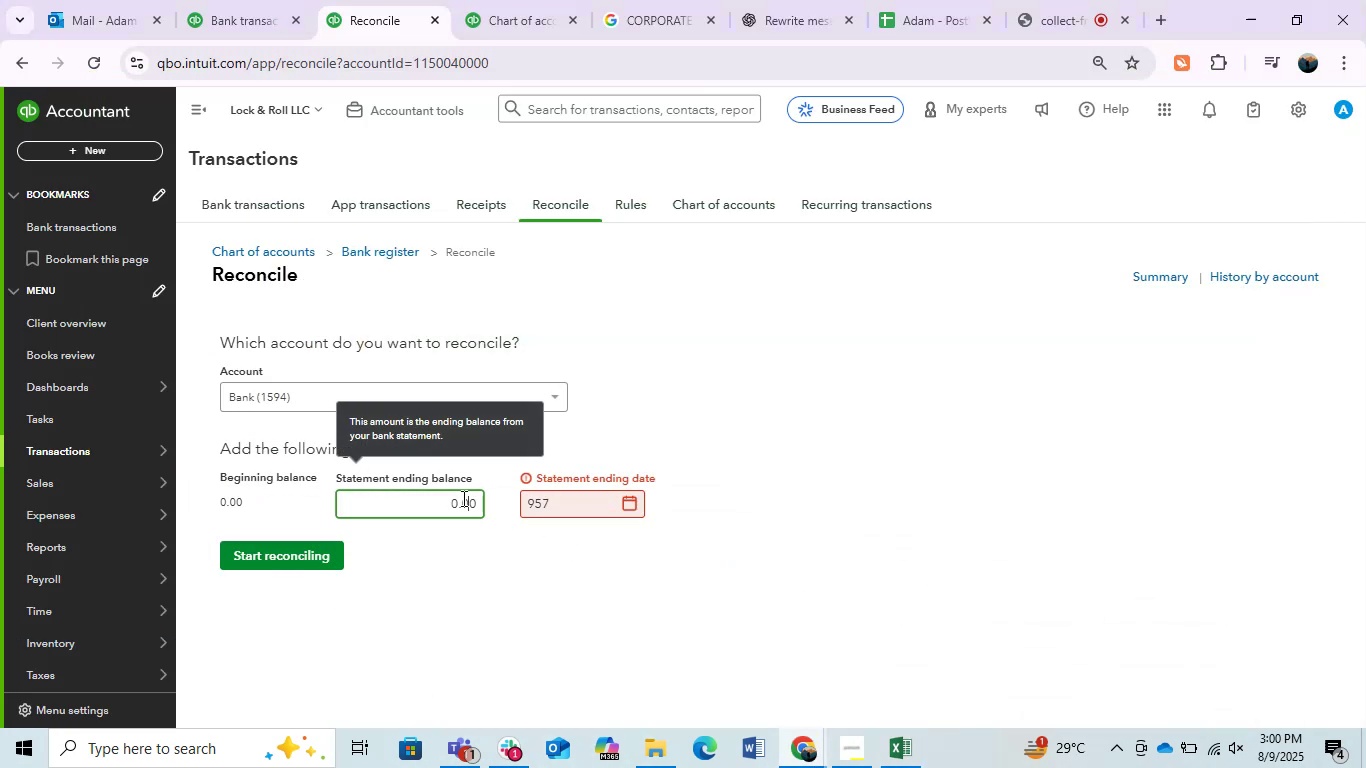 
key(ArrowRight)
 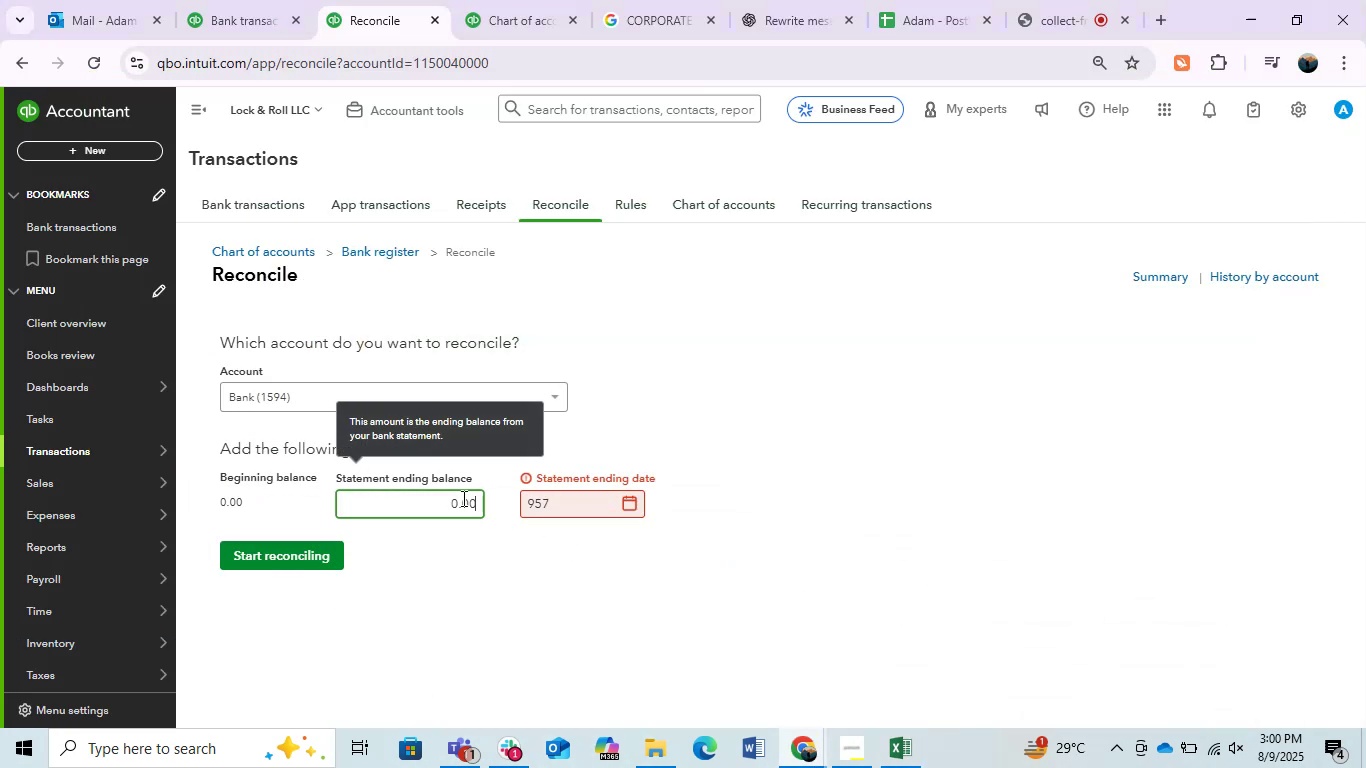 
key(Backspace)
 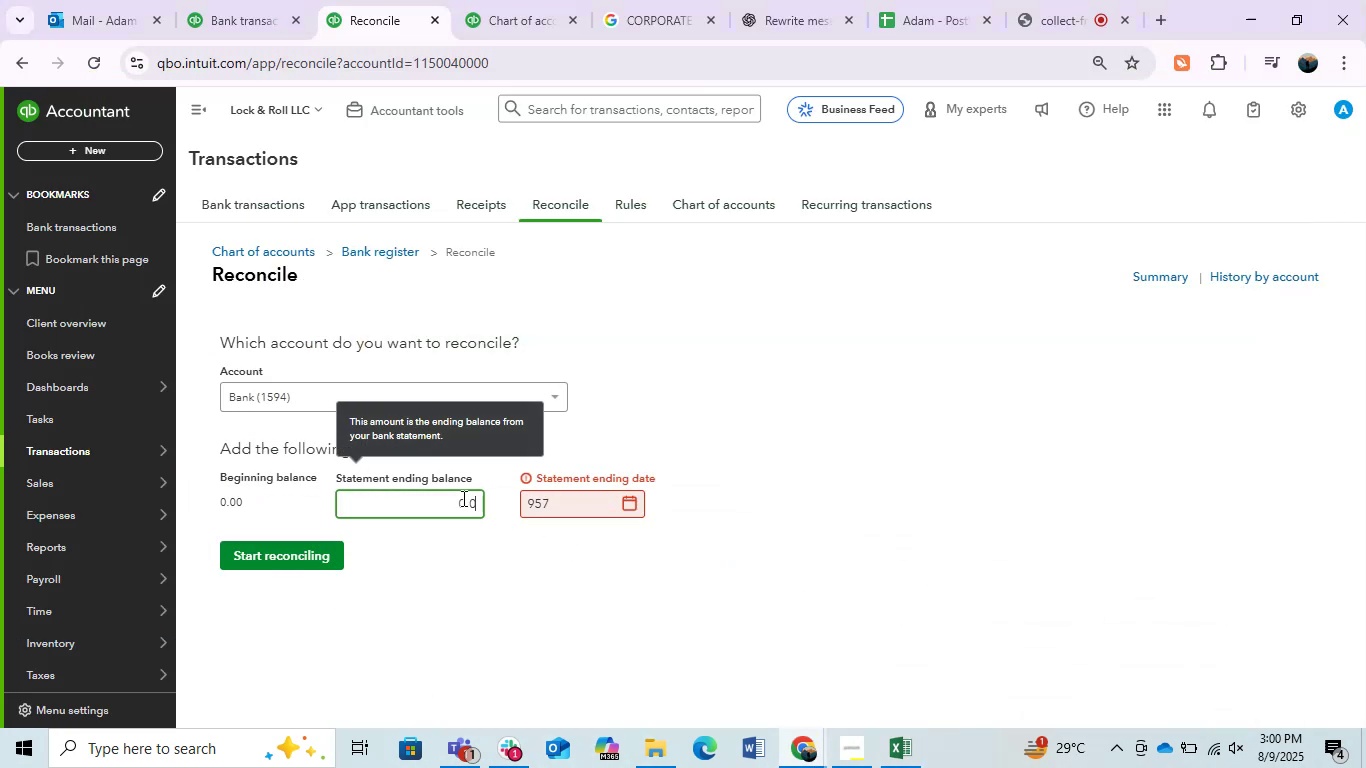 
key(Backspace)
 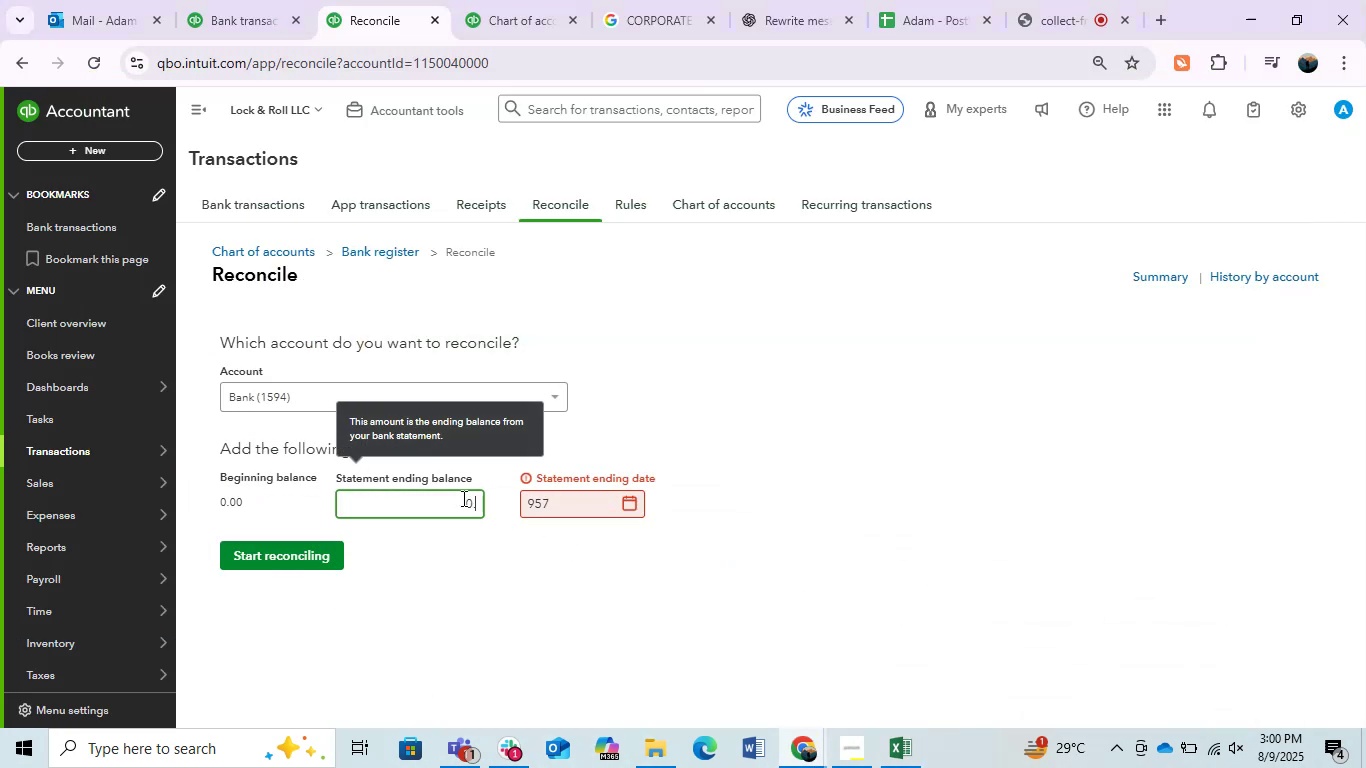 
key(Backspace)
 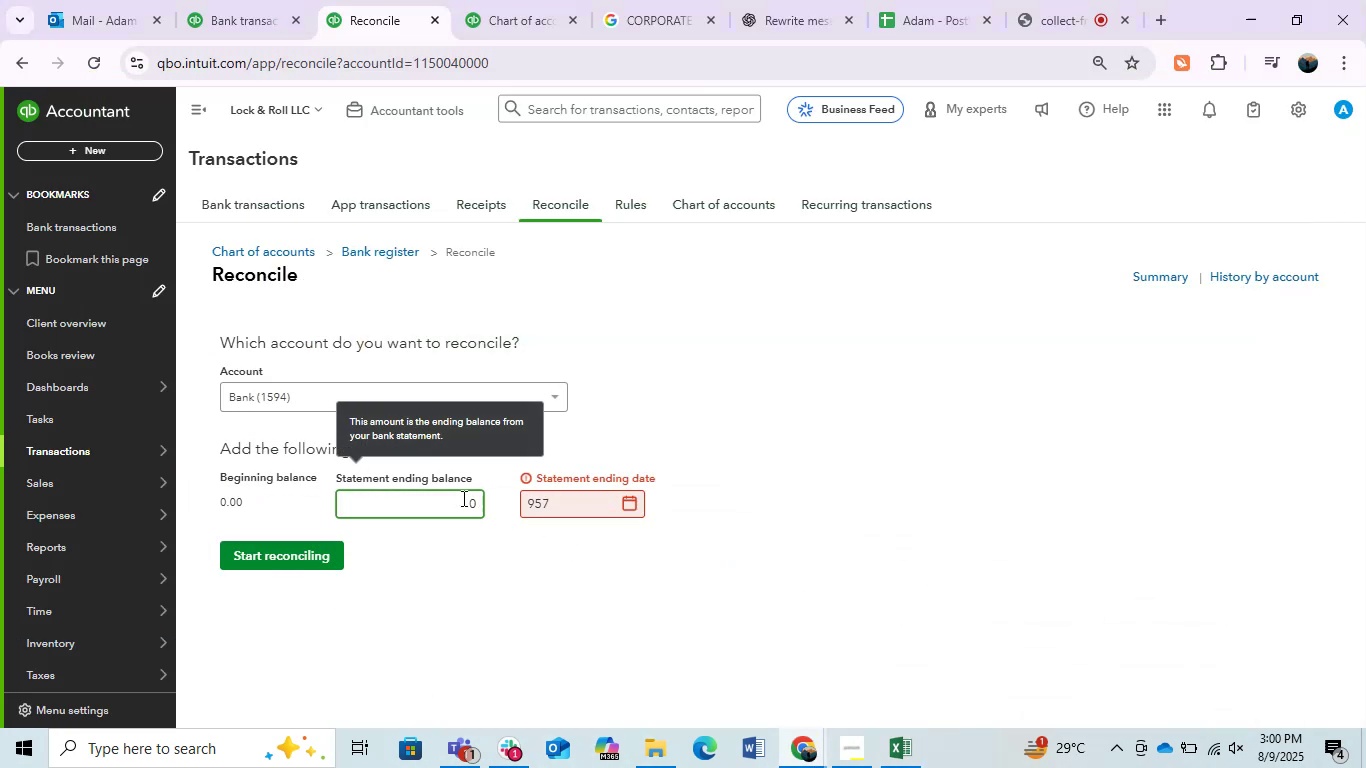 
key(Backspace)
 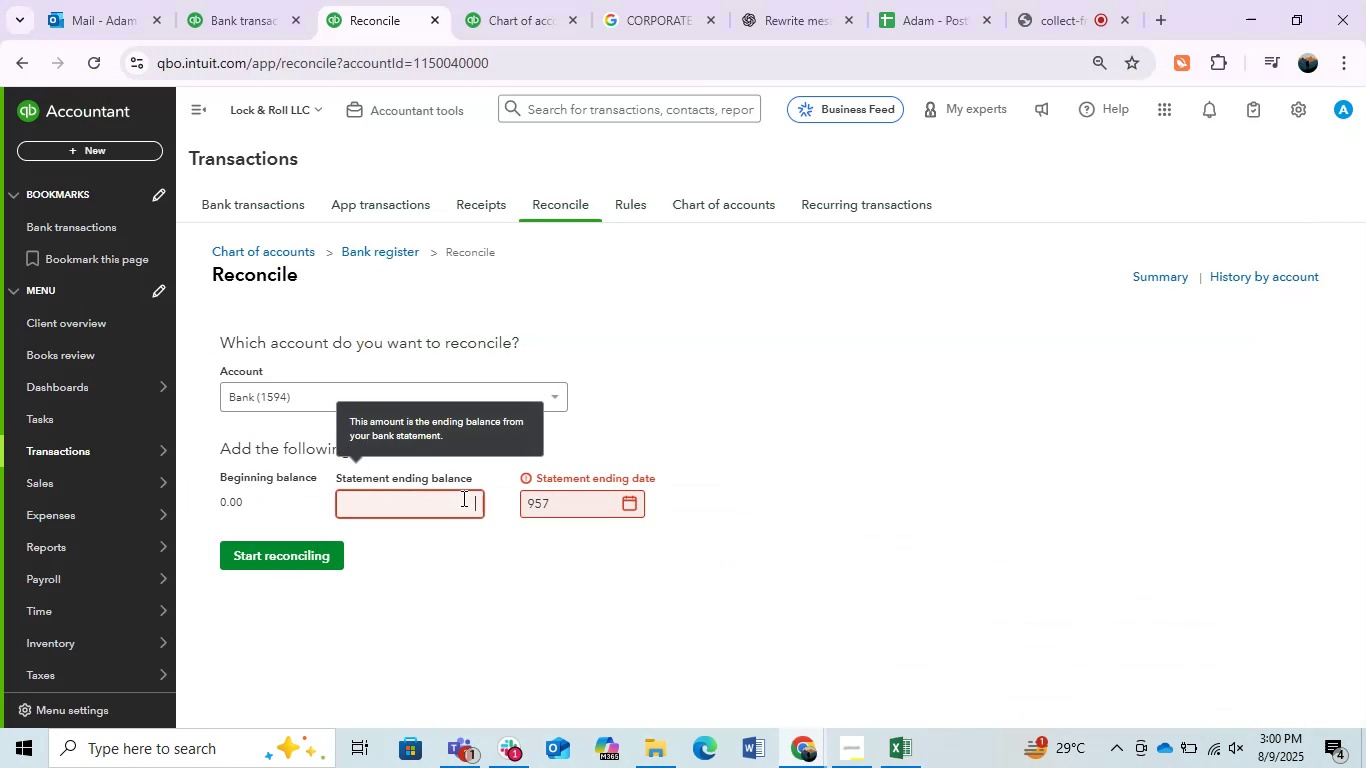 
key(Numpad9)
 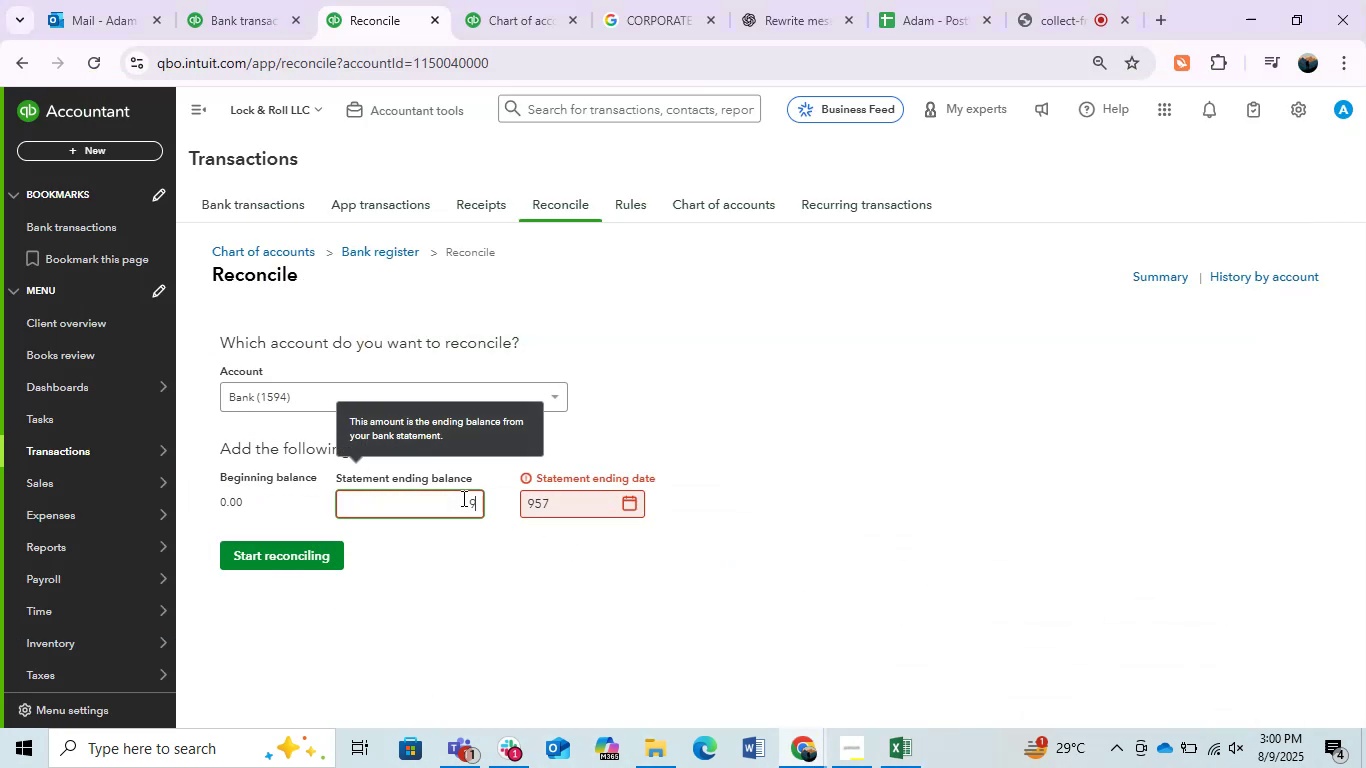 
key(Numpad5)
 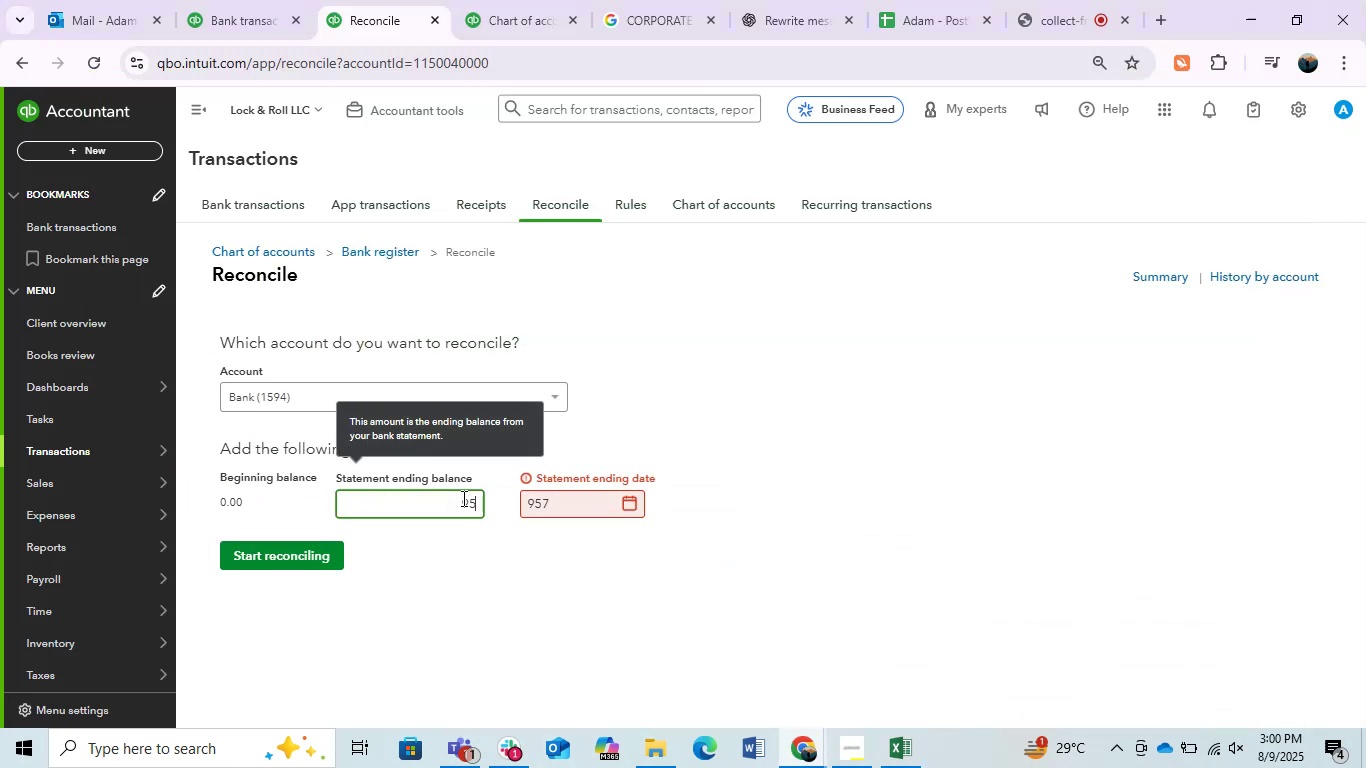 
key(Numpad7)
 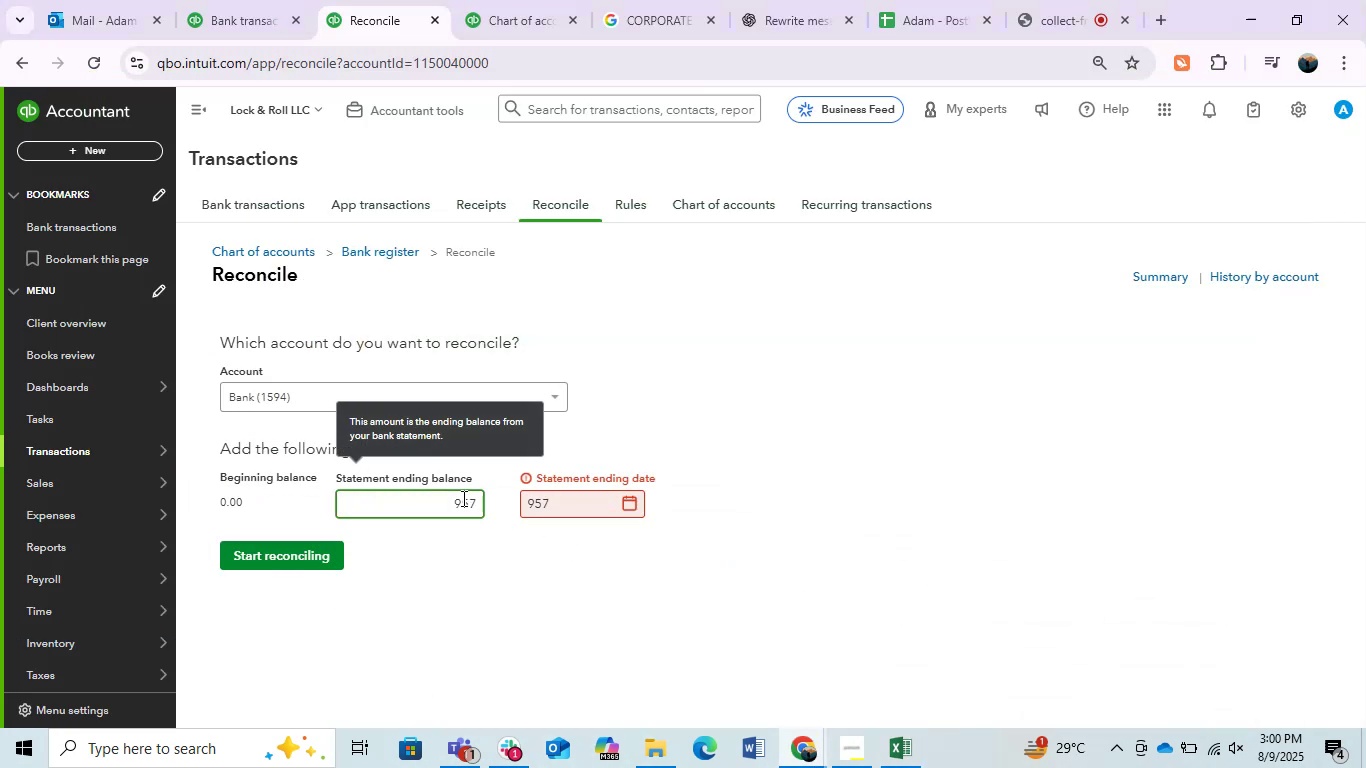 
key(Tab)
 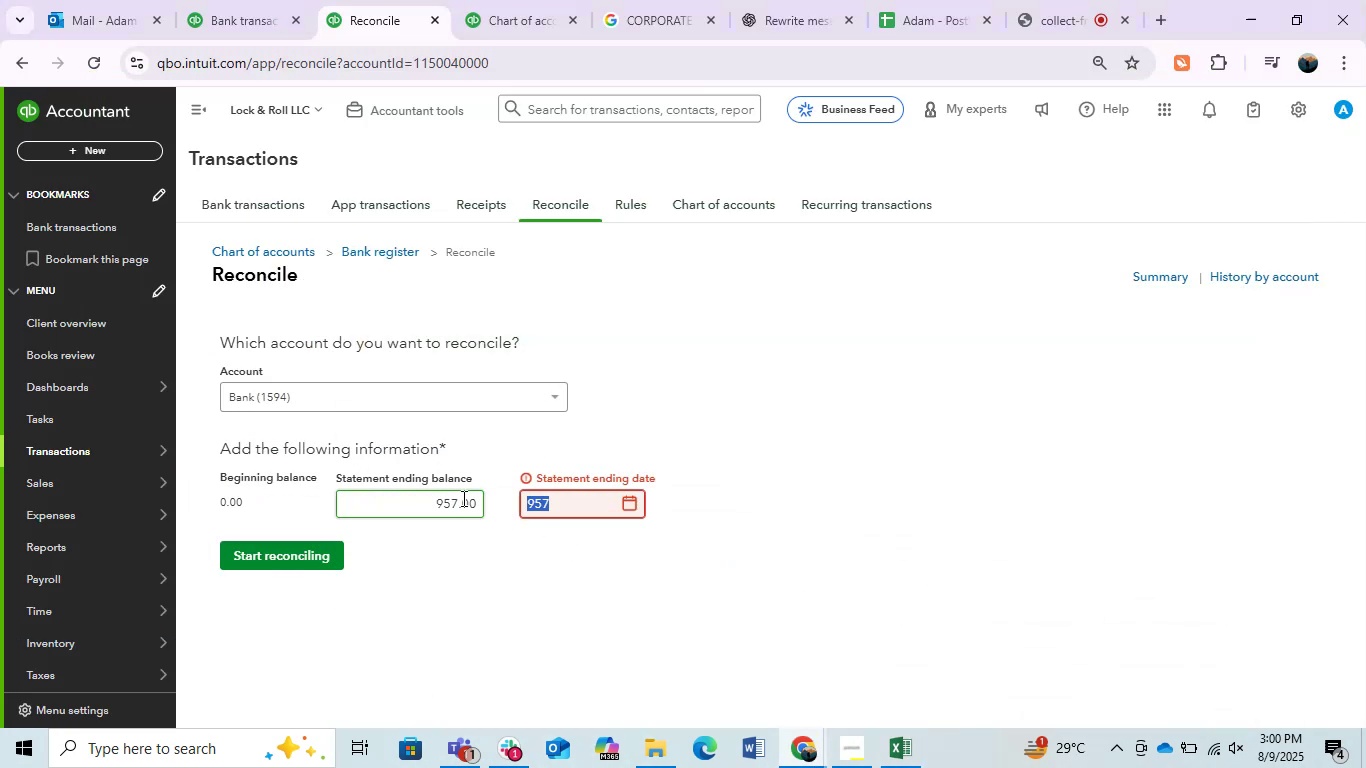 
key(Numpad1)
 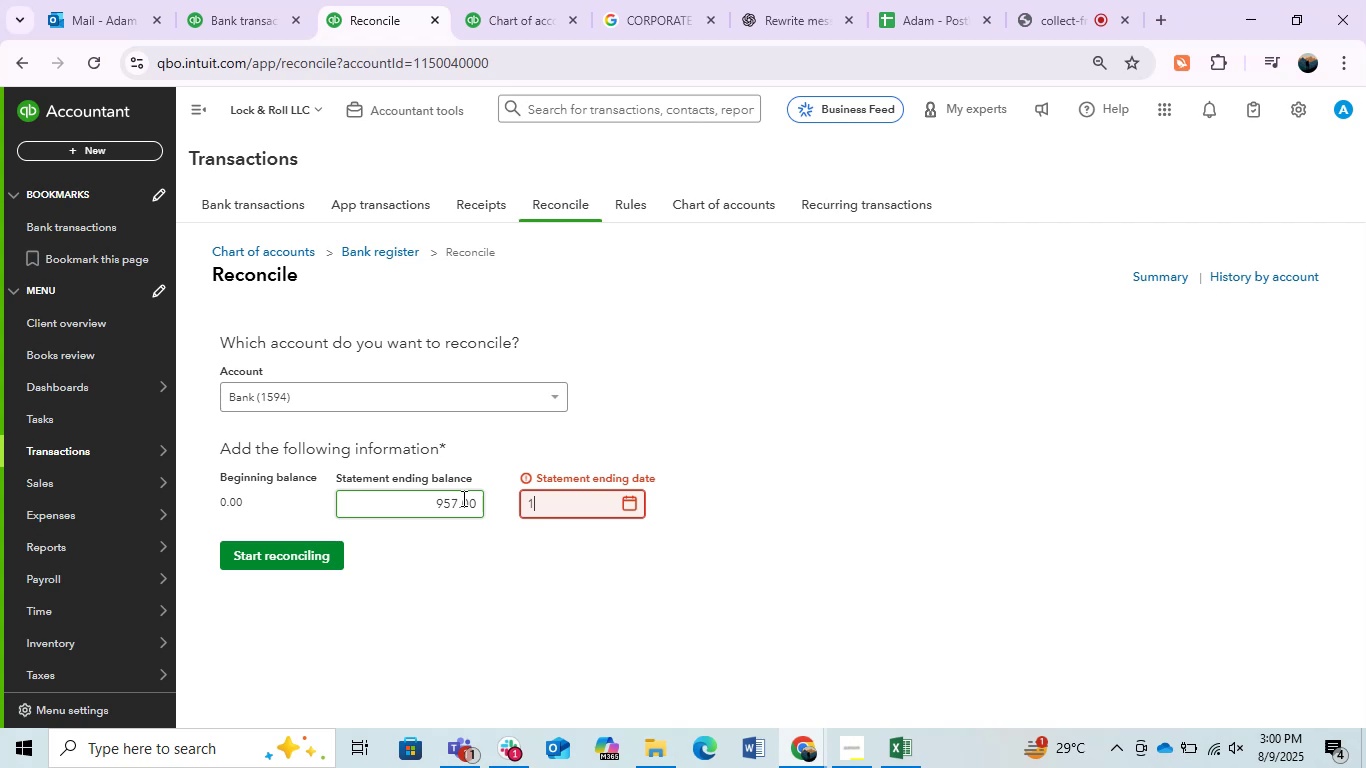 
key(NumpadDivide)
 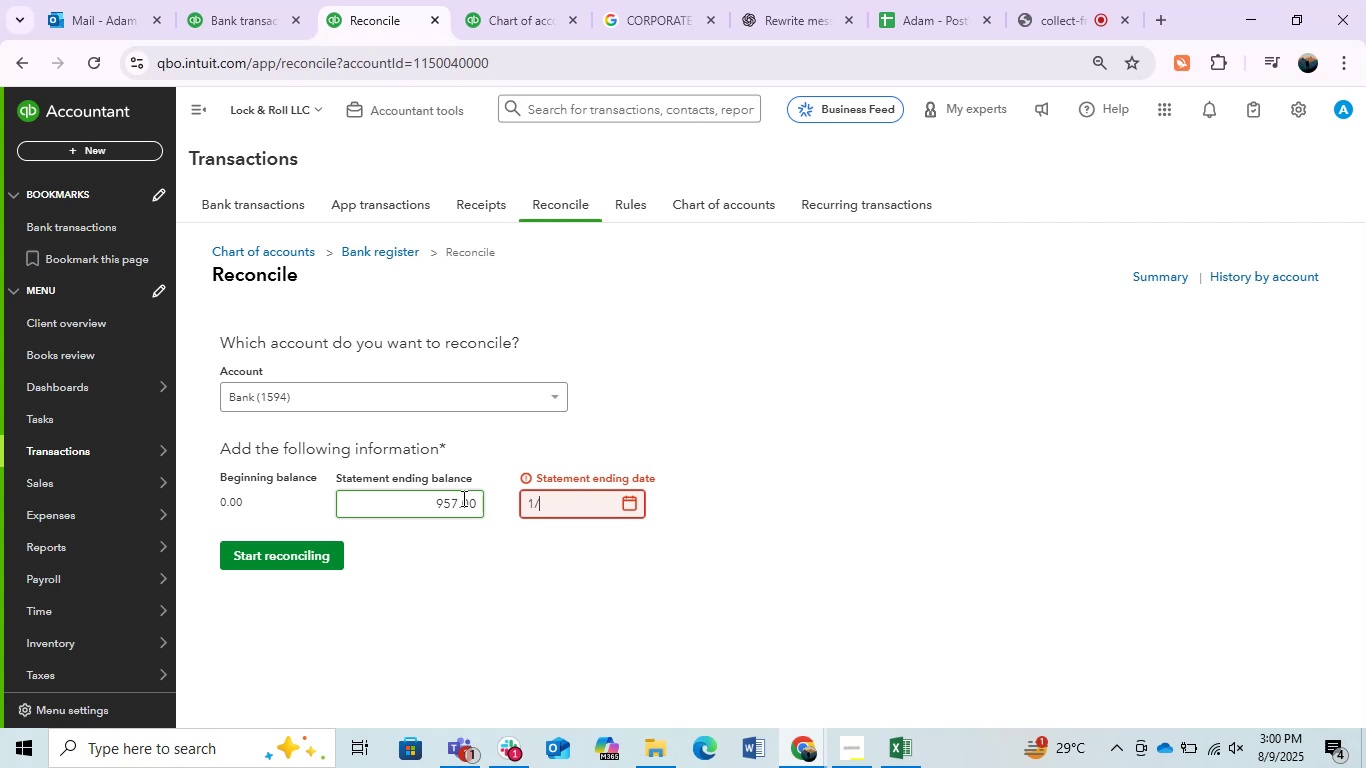 
key(Numpad1)
 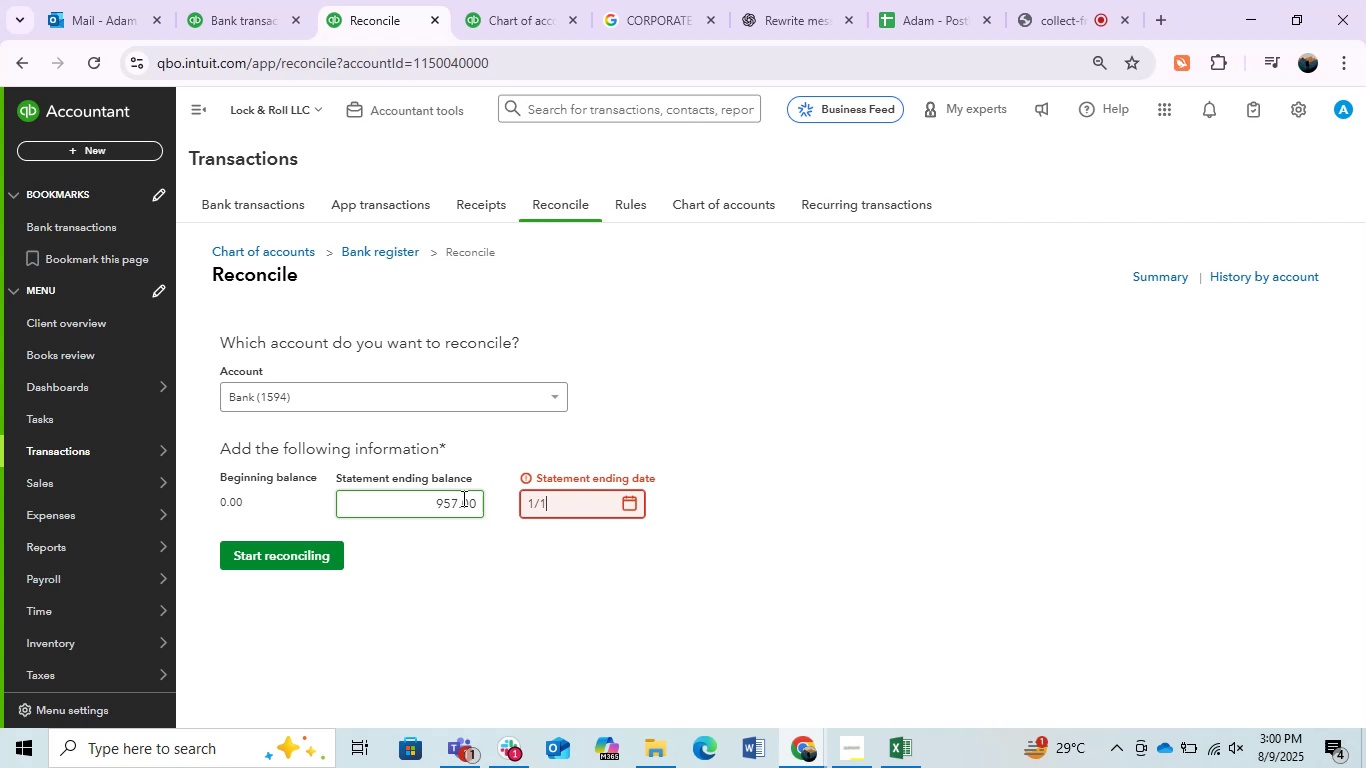 
key(NumpadDivide)
 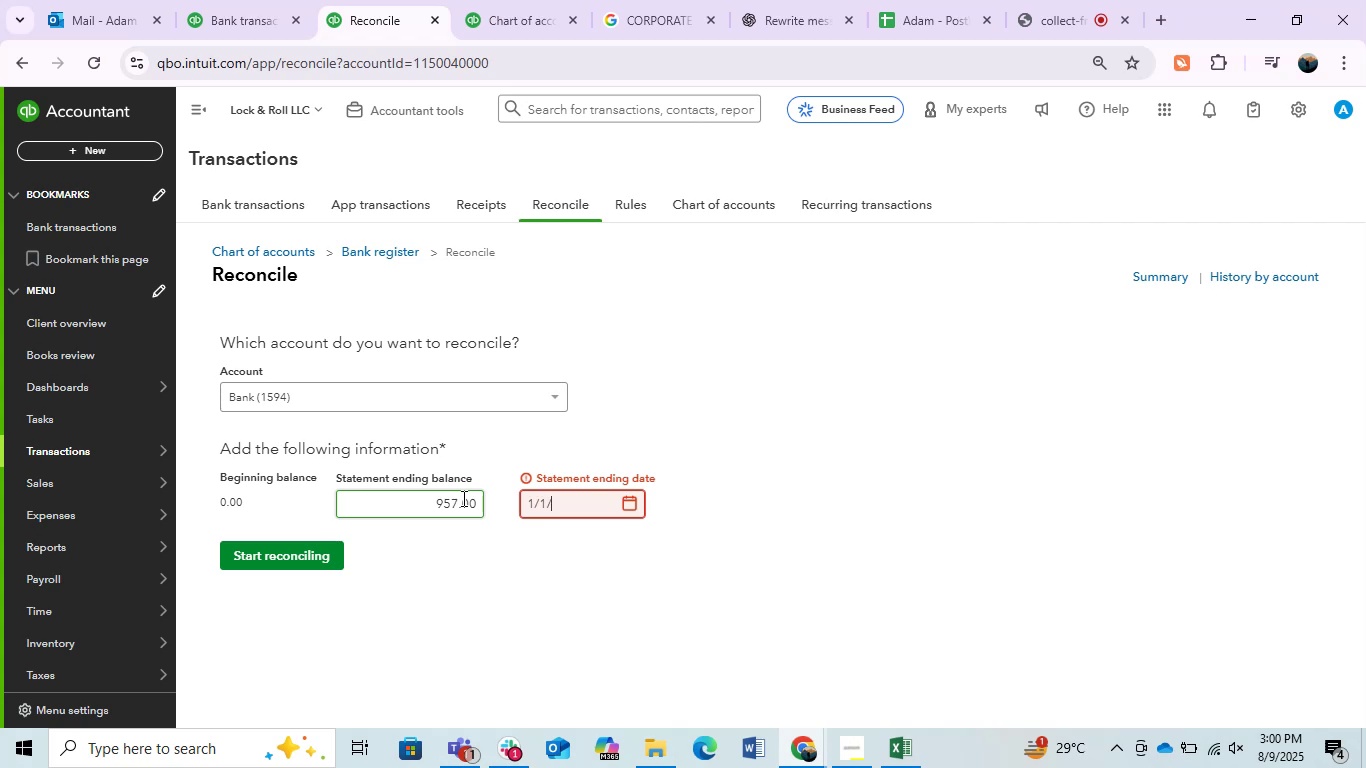 
key(Numpad2)
 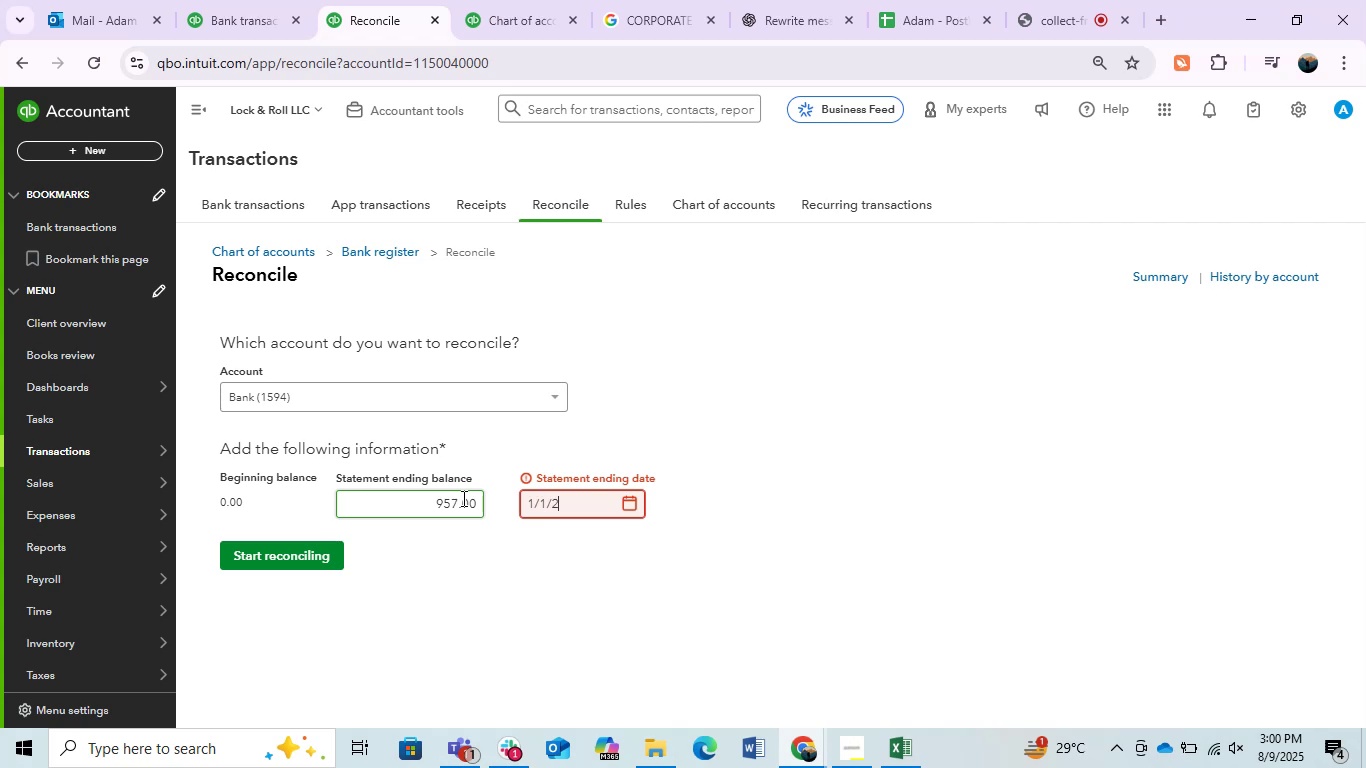 
key(Numpad0)
 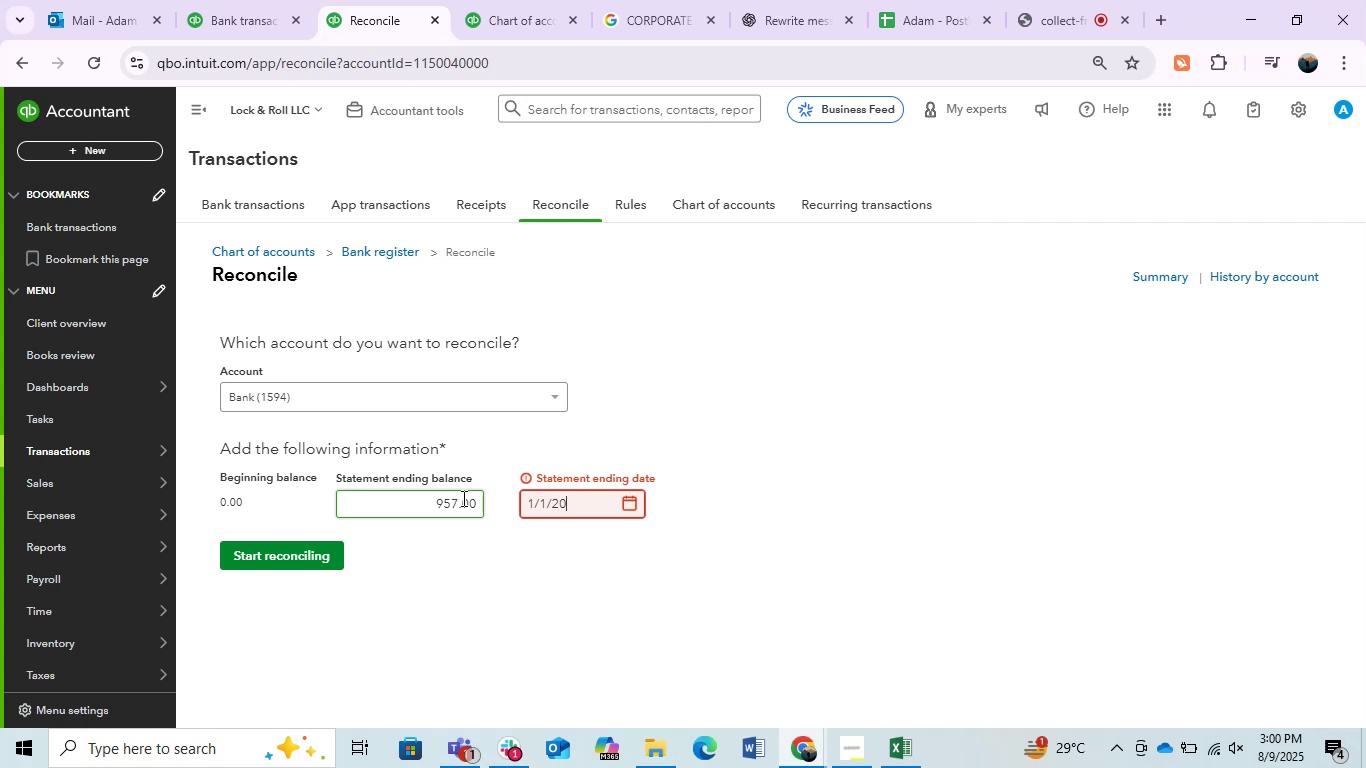 
key(Numpad2)
 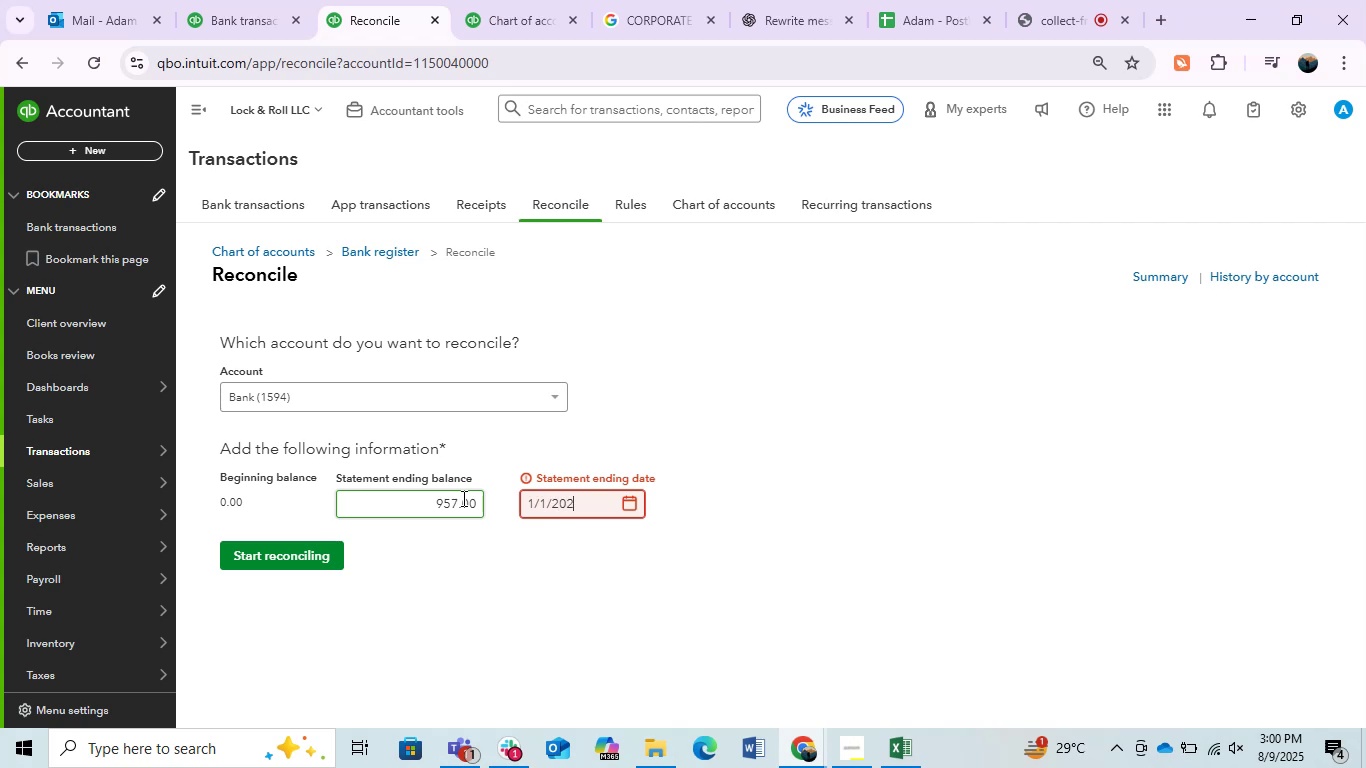 
key(Numpad4)
 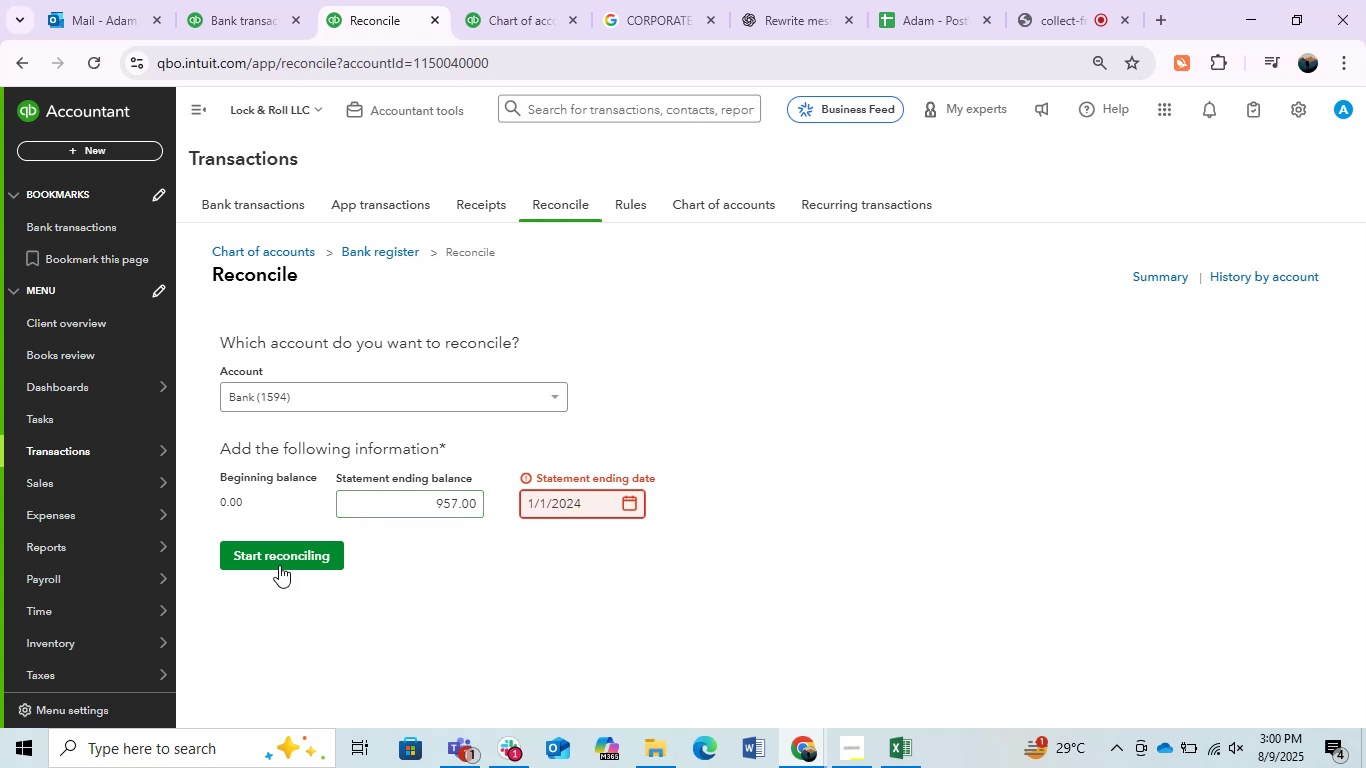 
left_click([282, 558])
 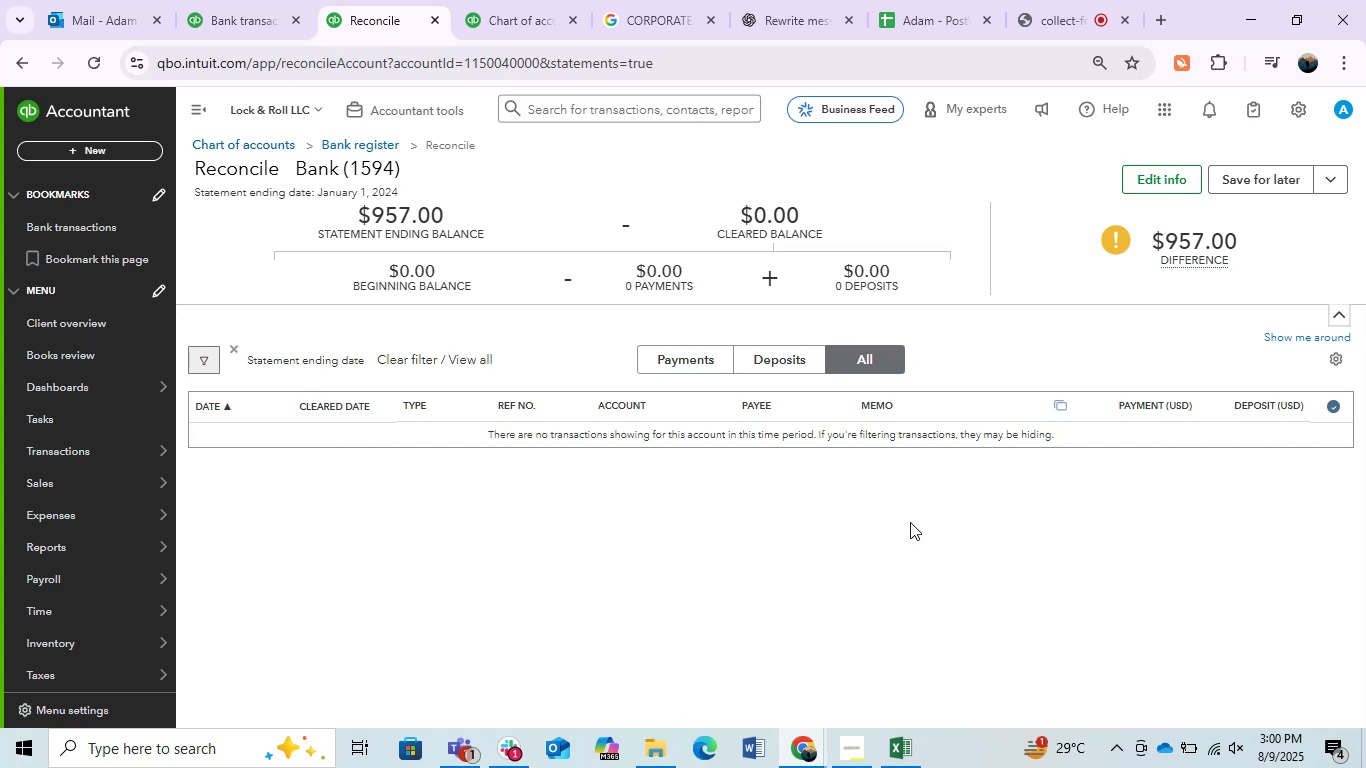 
wait(12.66)
 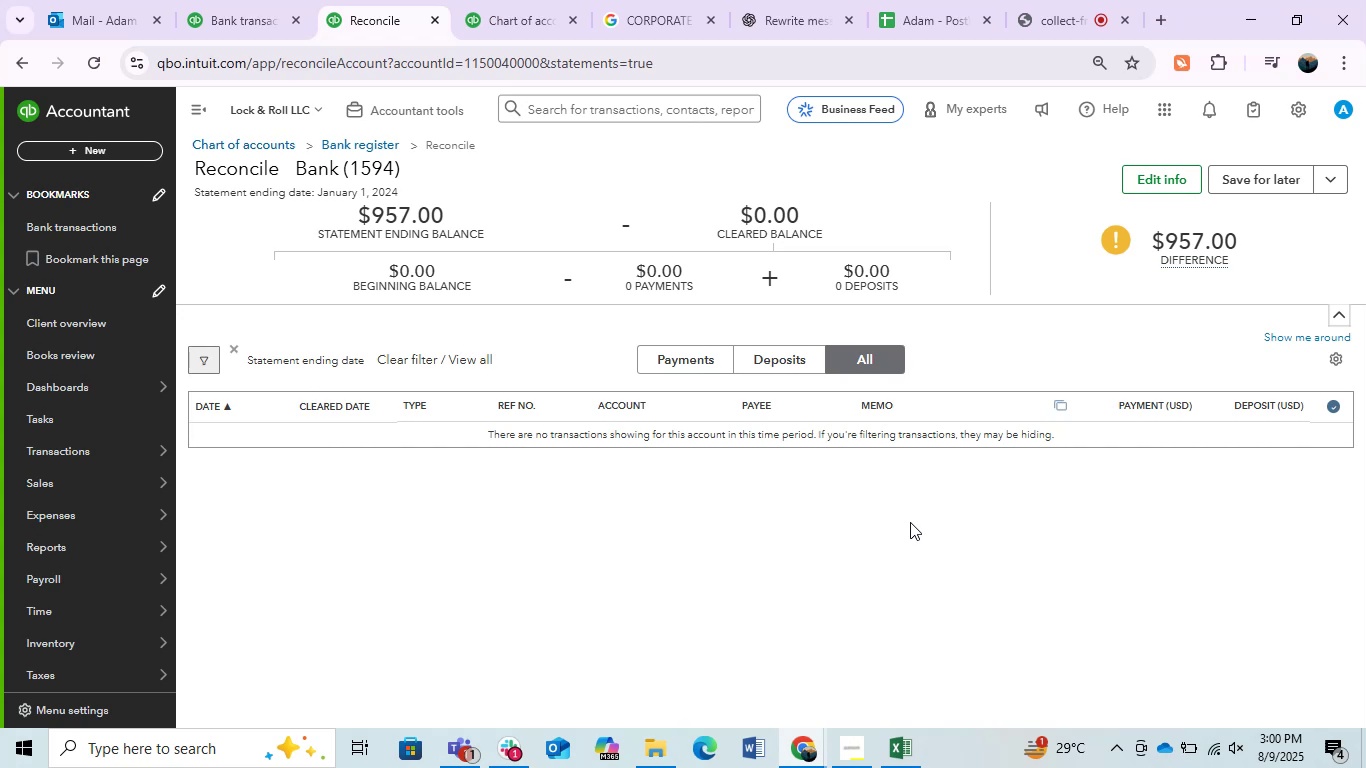 
left_click([269, 0])
 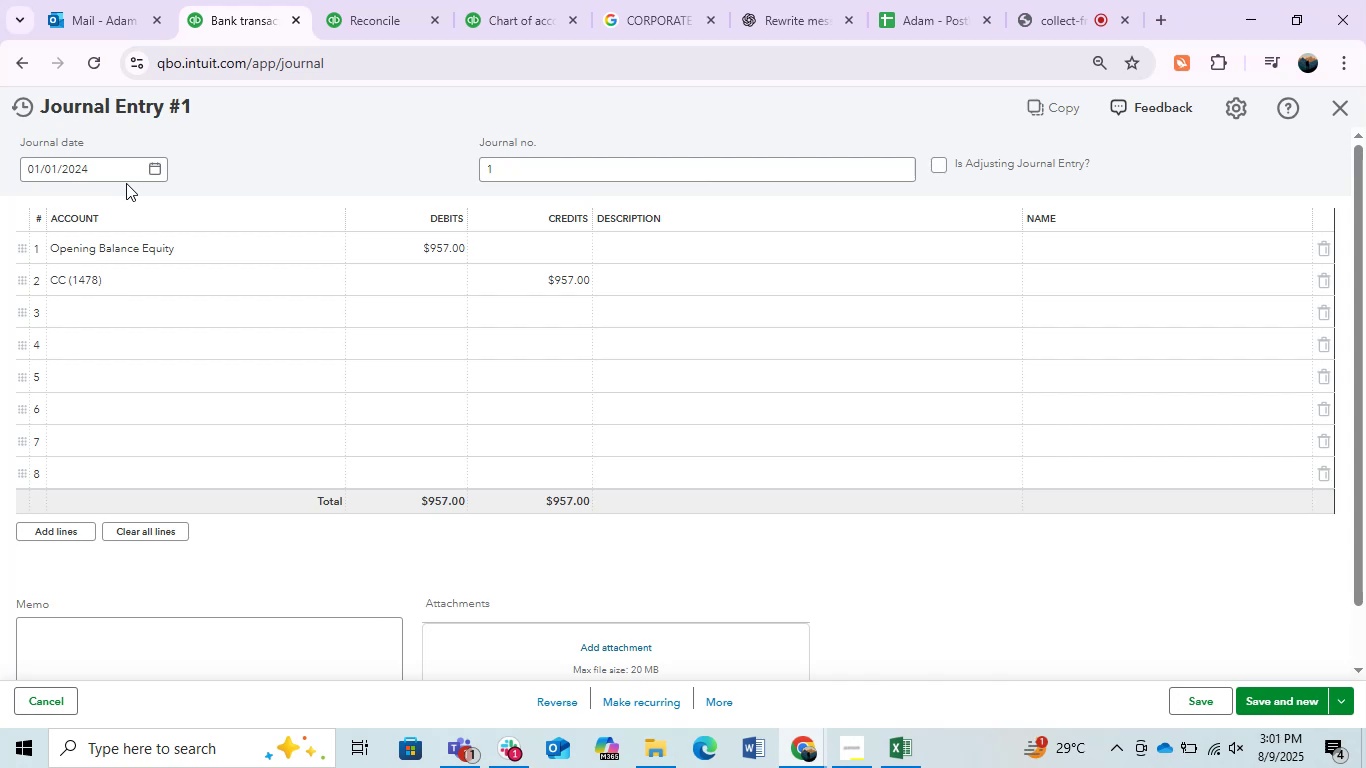 
wait(36.17)
 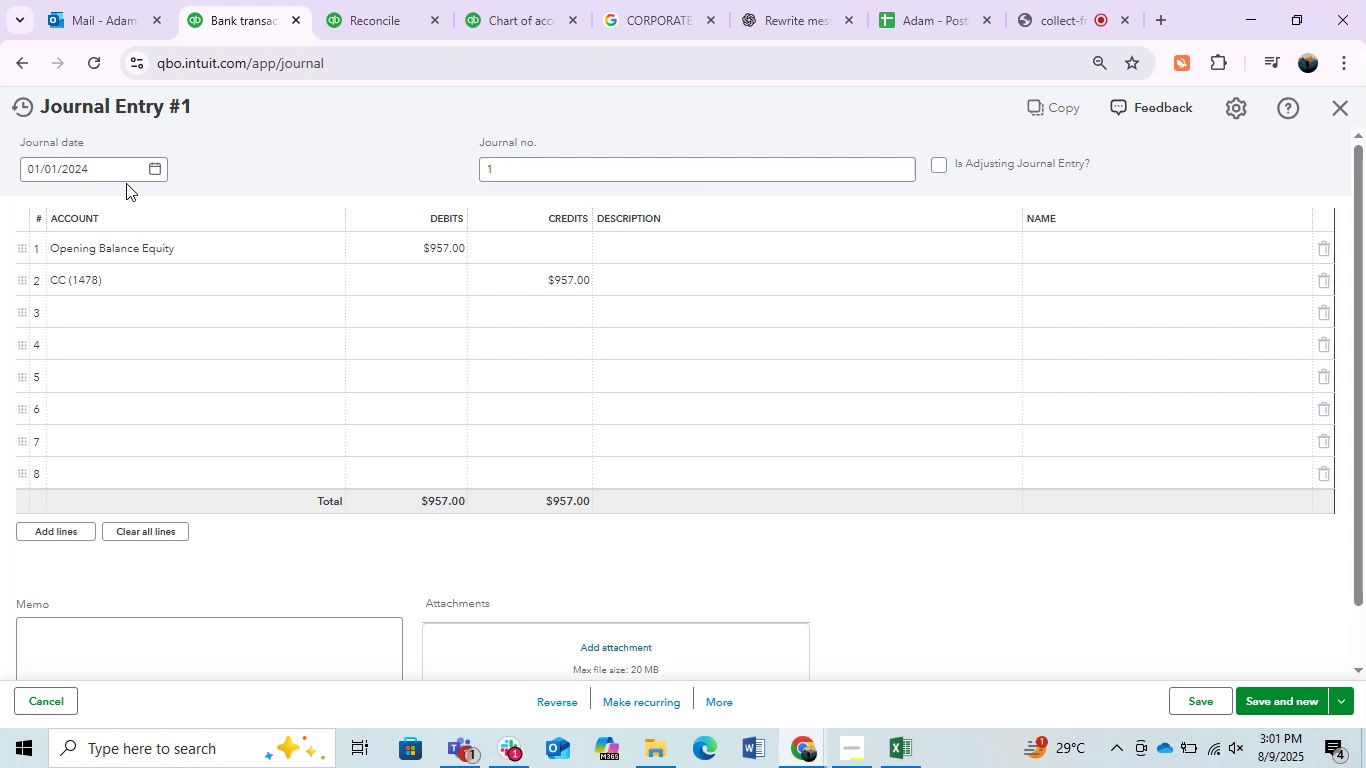 
left_click([1204, 696])
 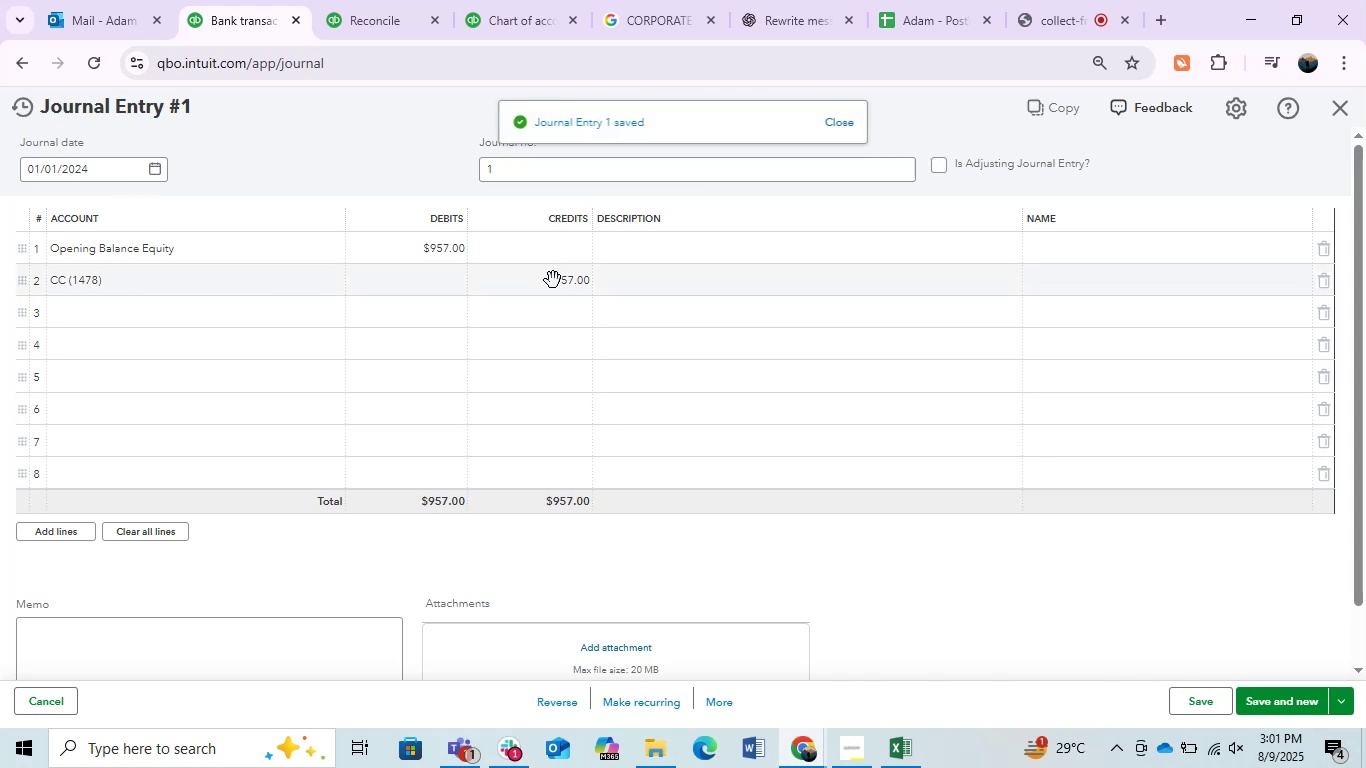 
left_click([383, 0])
 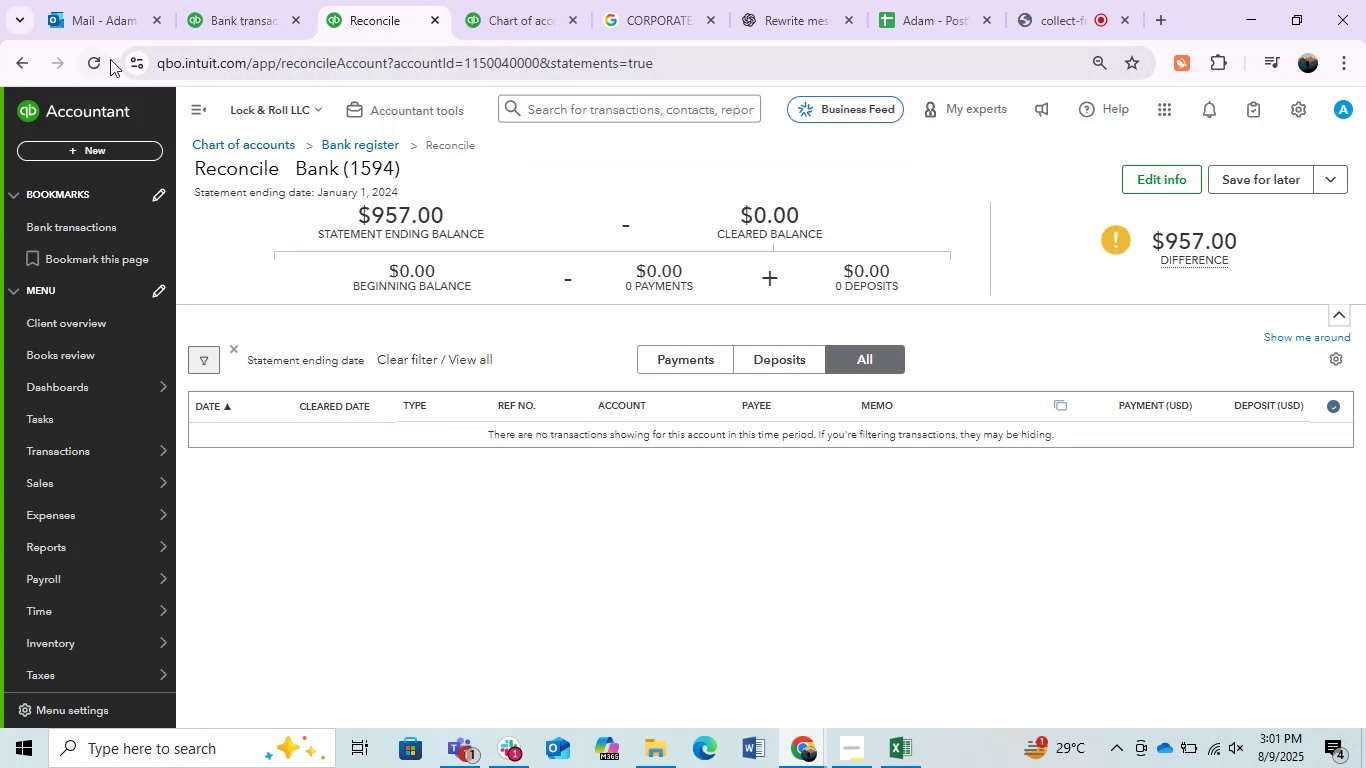 
left_click([99, 57])
 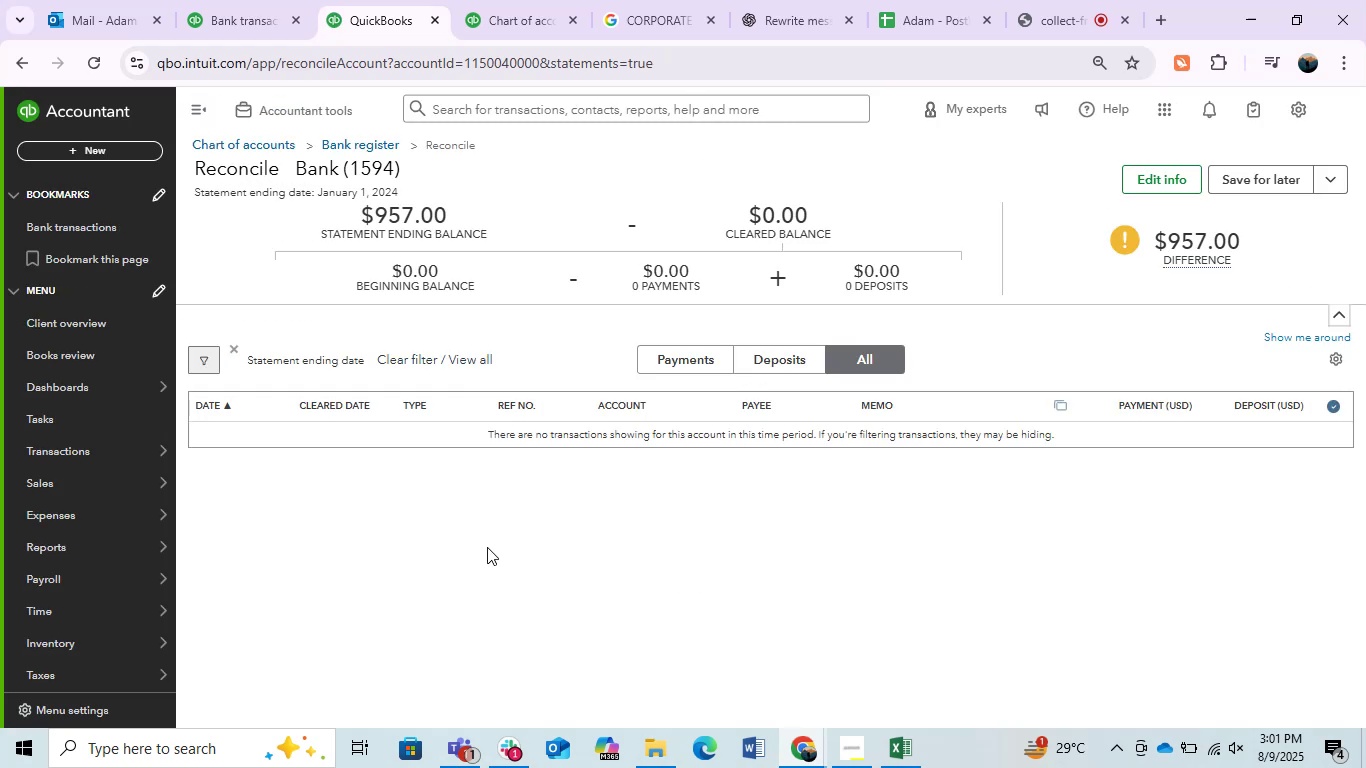 
wait(14.91)
 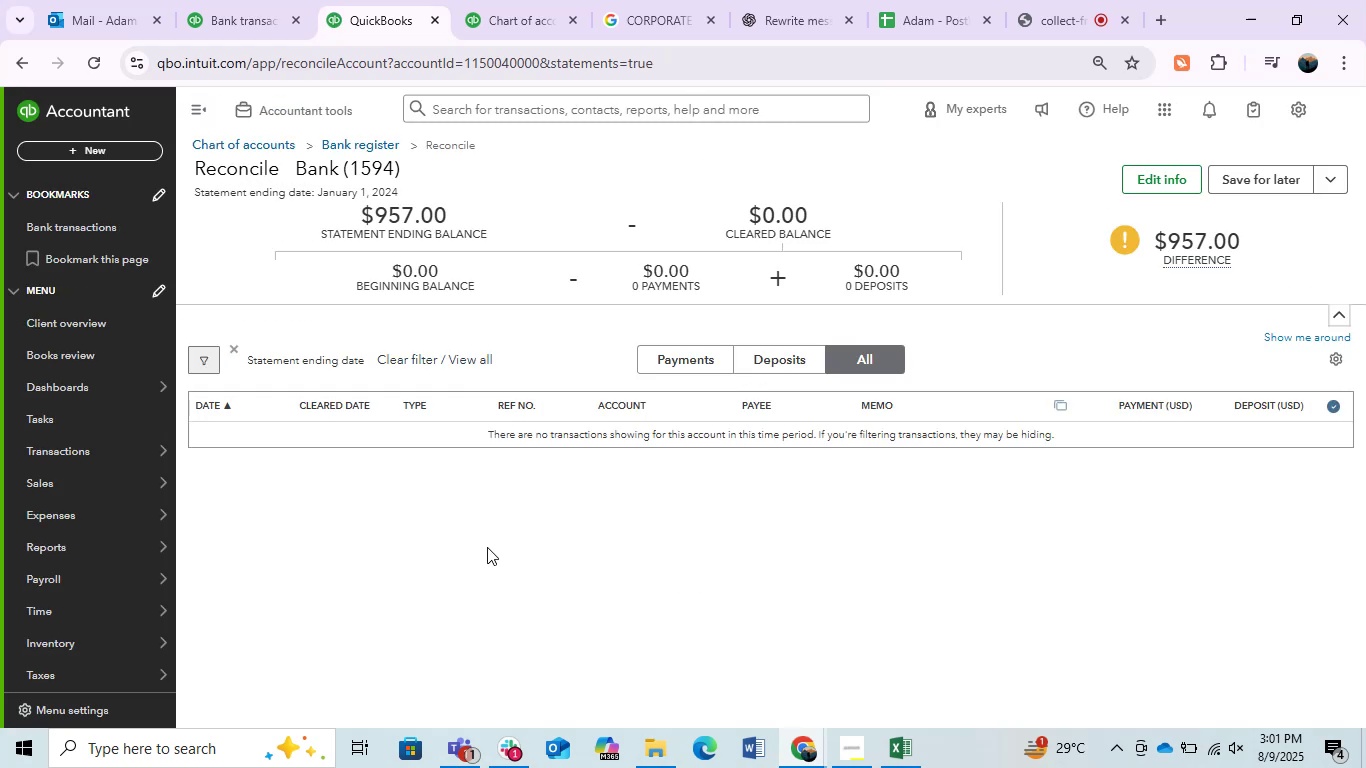 
left_click([899, 754])
 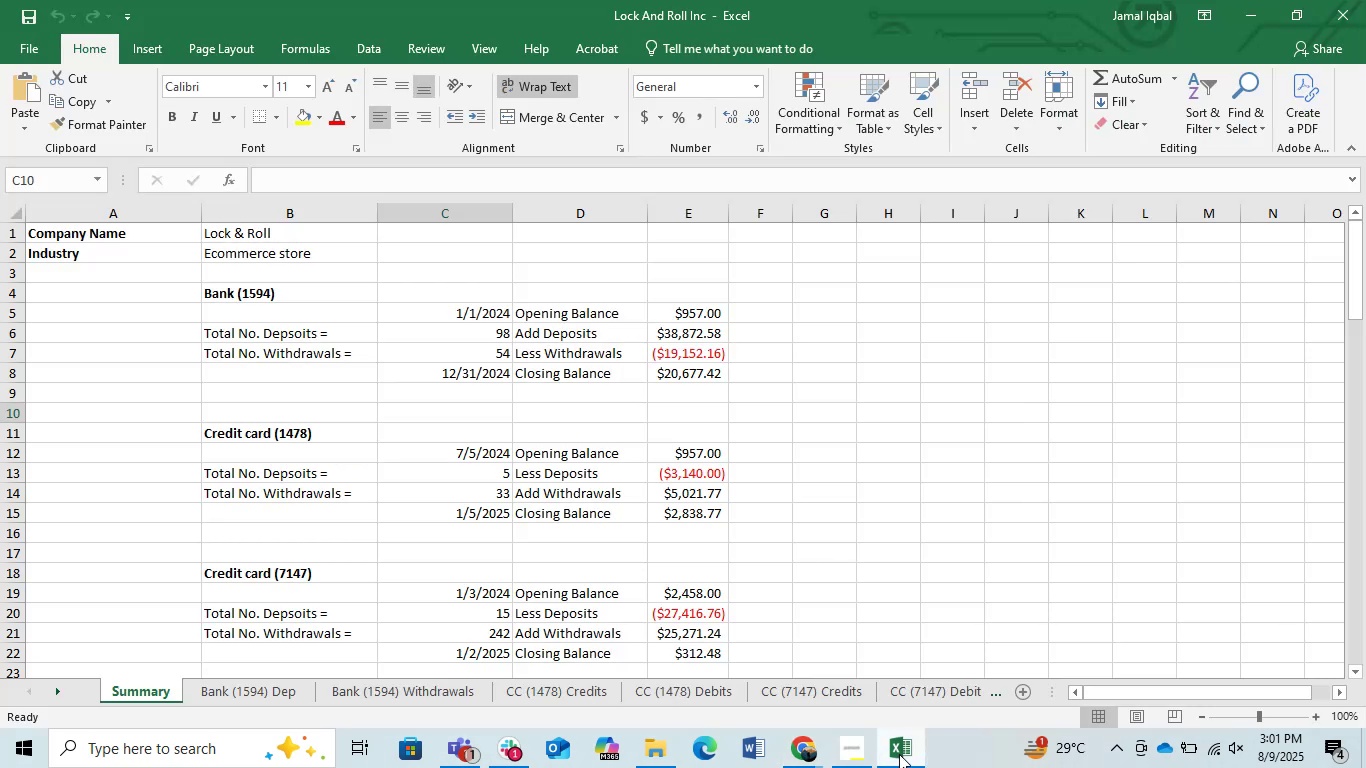 
wait(5.27)
 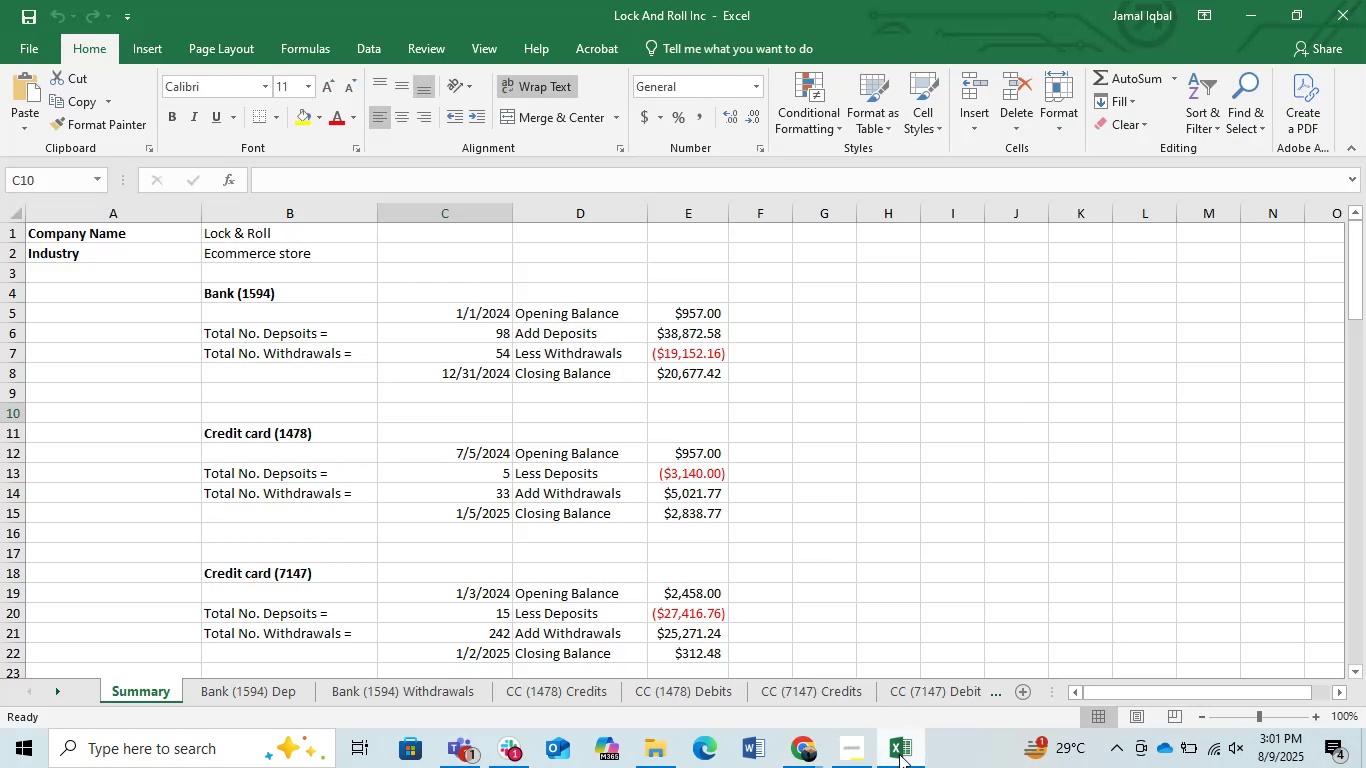 
left_click([704, 511])
 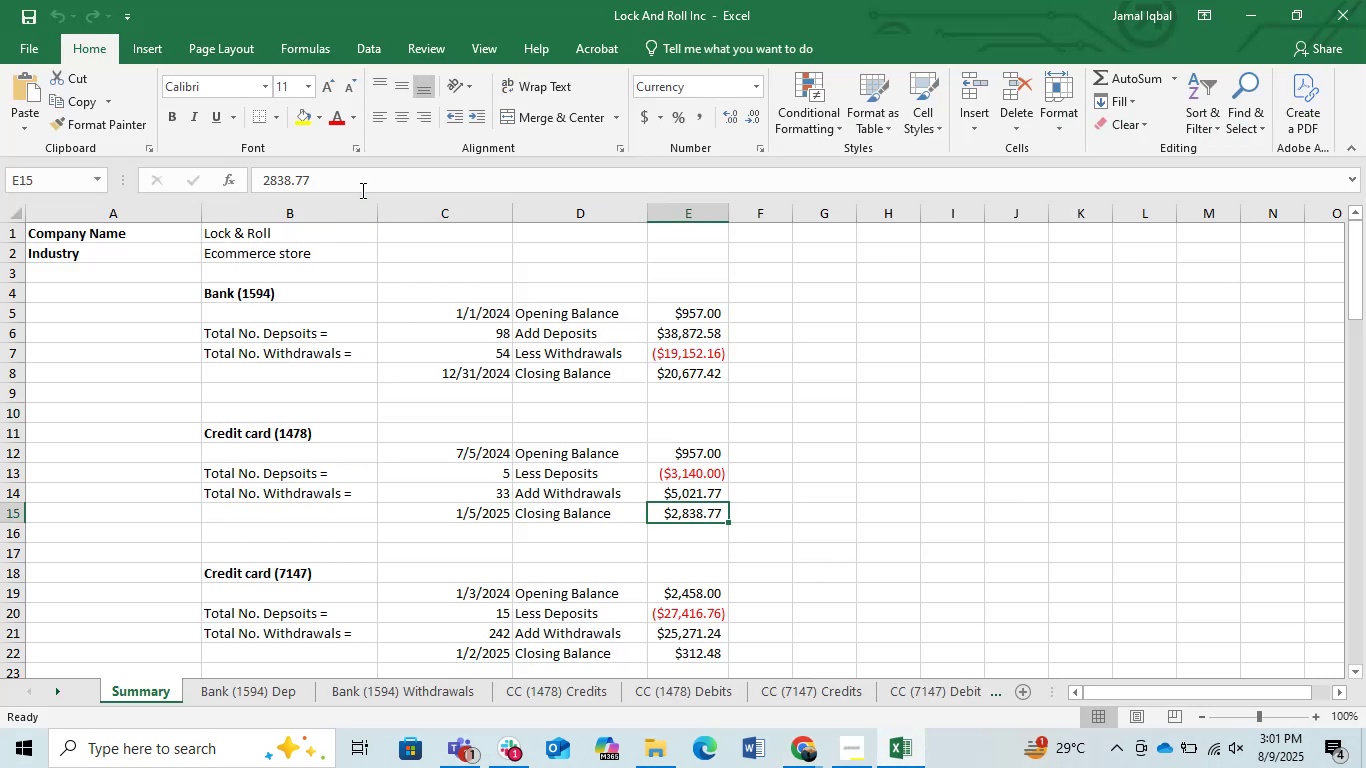 
left_click_drag(start_coordinate=[335, 174], to_coordinate=[199, 137])
 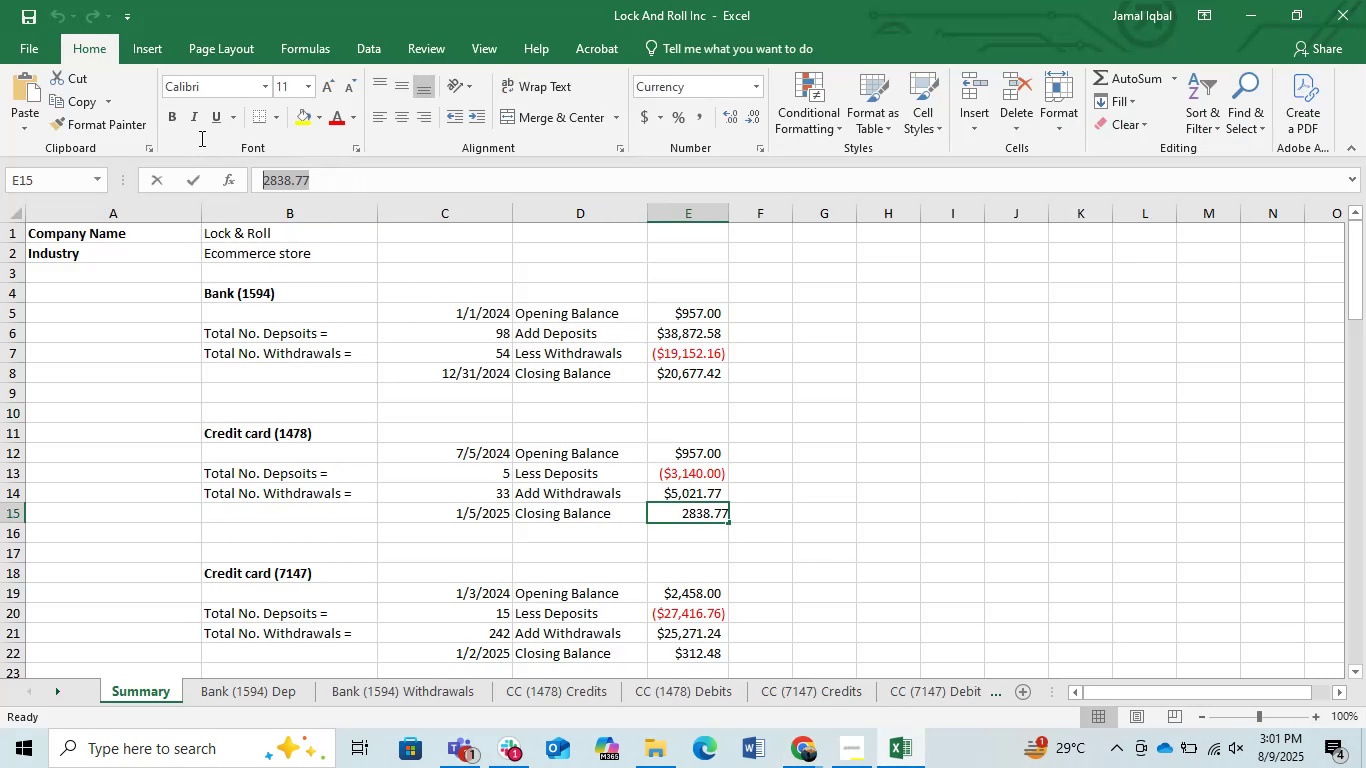 
key(Control+C)
 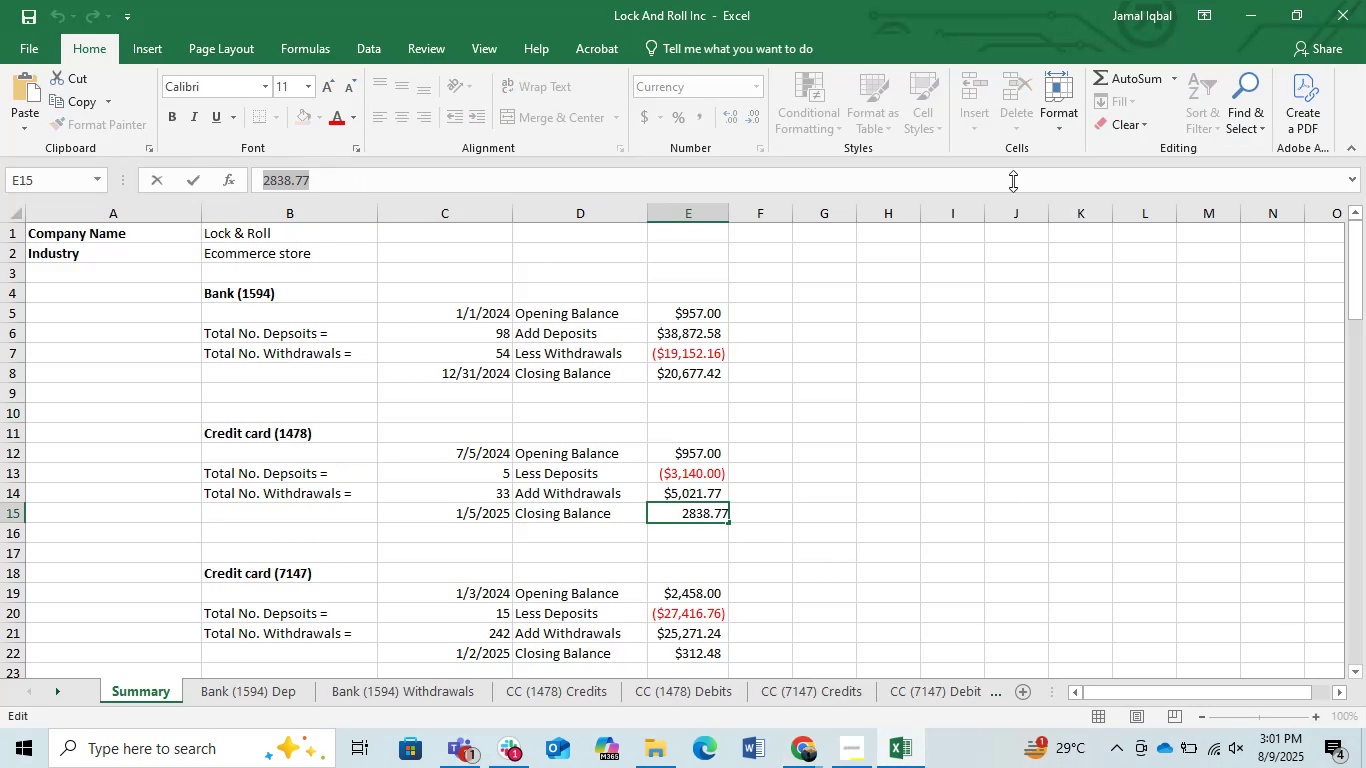 
key(Control+C)
 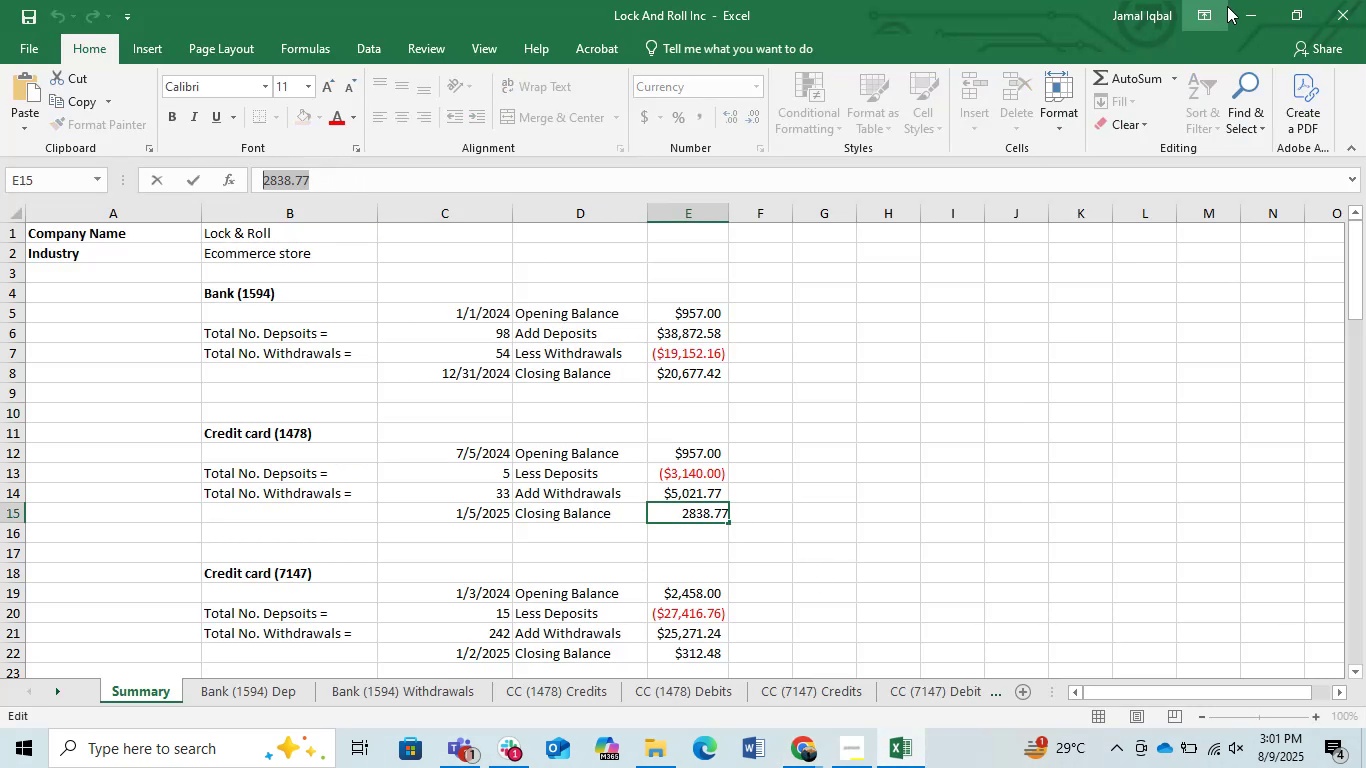 
left_click([1237, 12])
 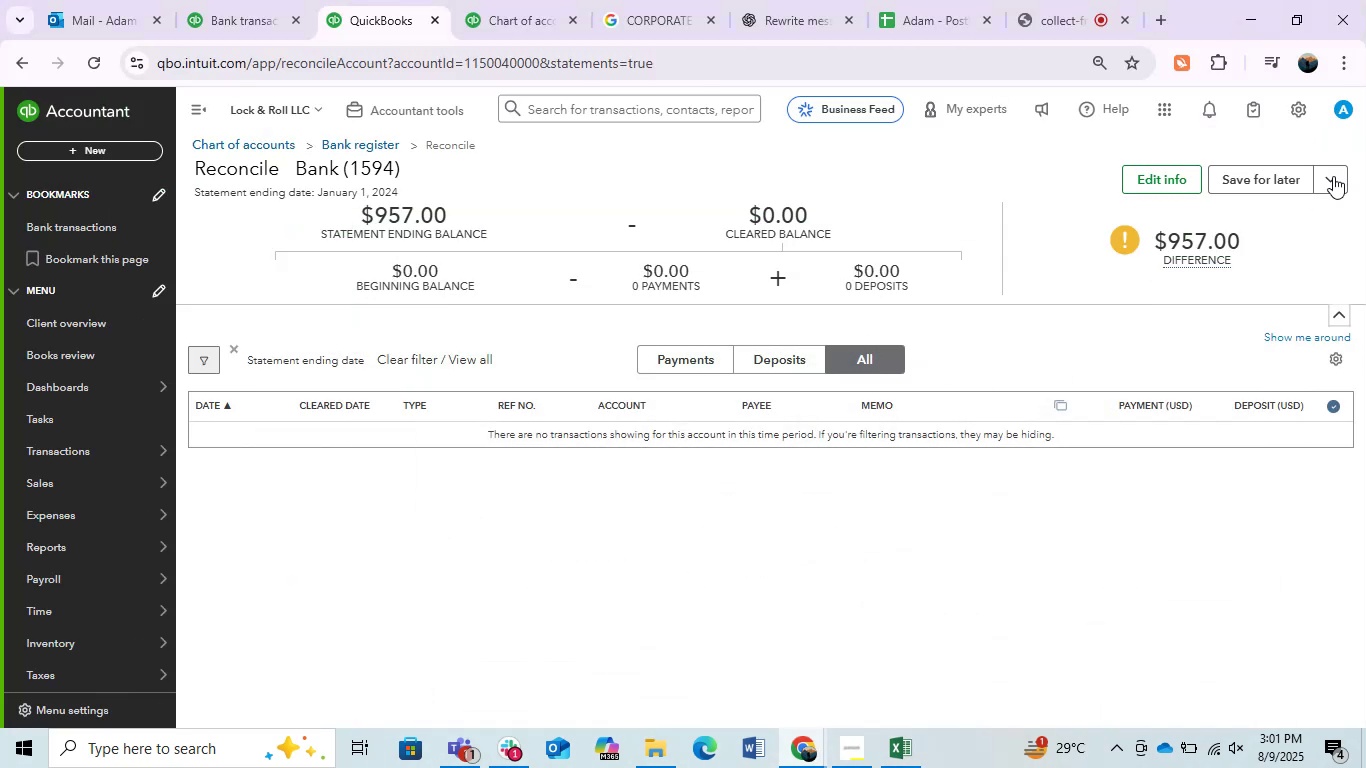 
left_click([1322, 170])
 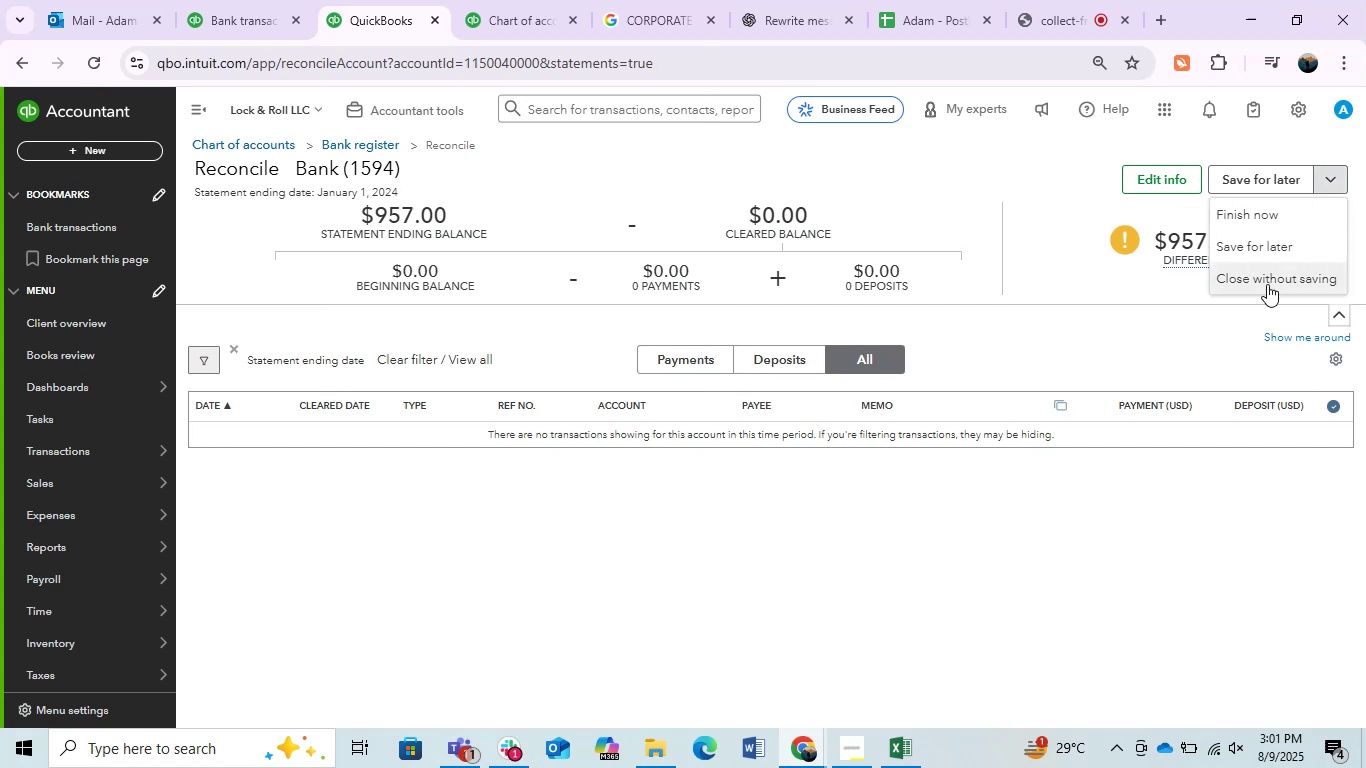 
left_click([1267, 283])
 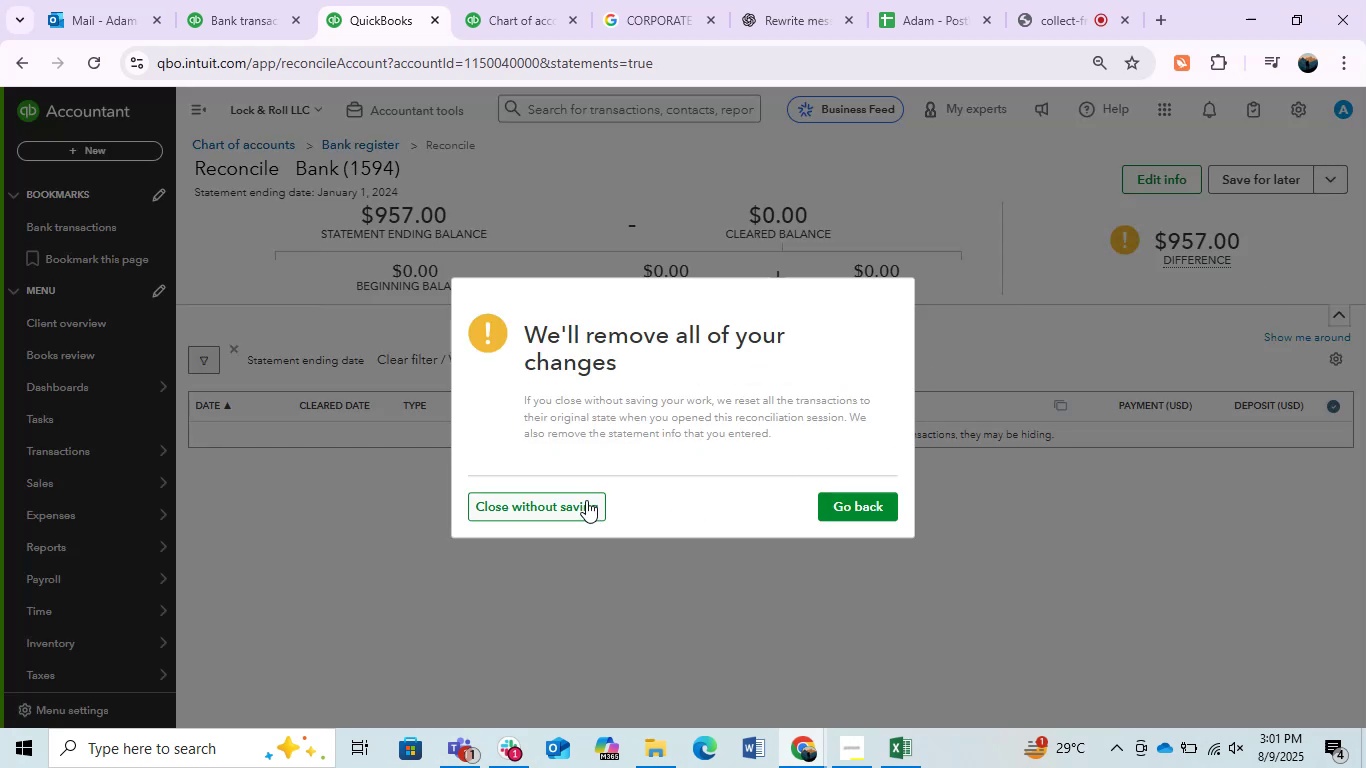 
left_click([558, 502])
 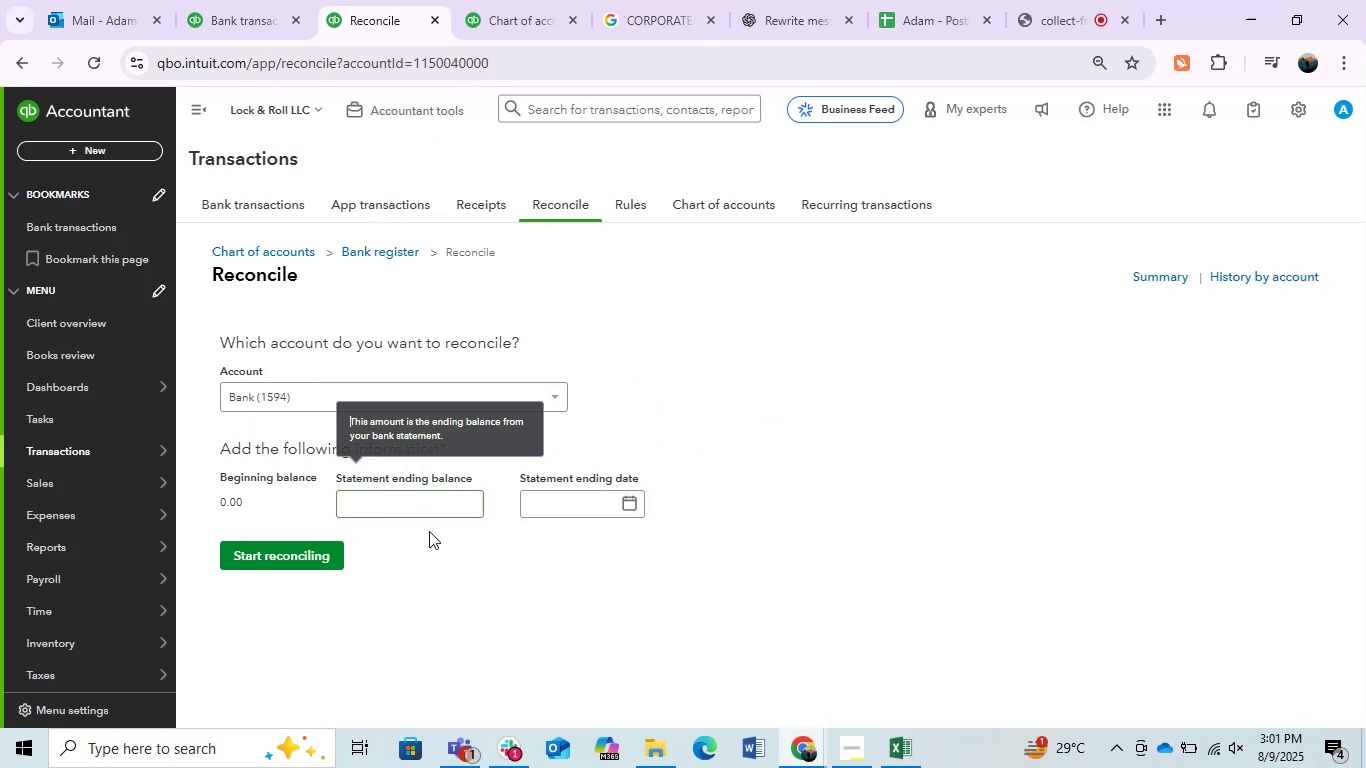 
left_click([376, 385])
 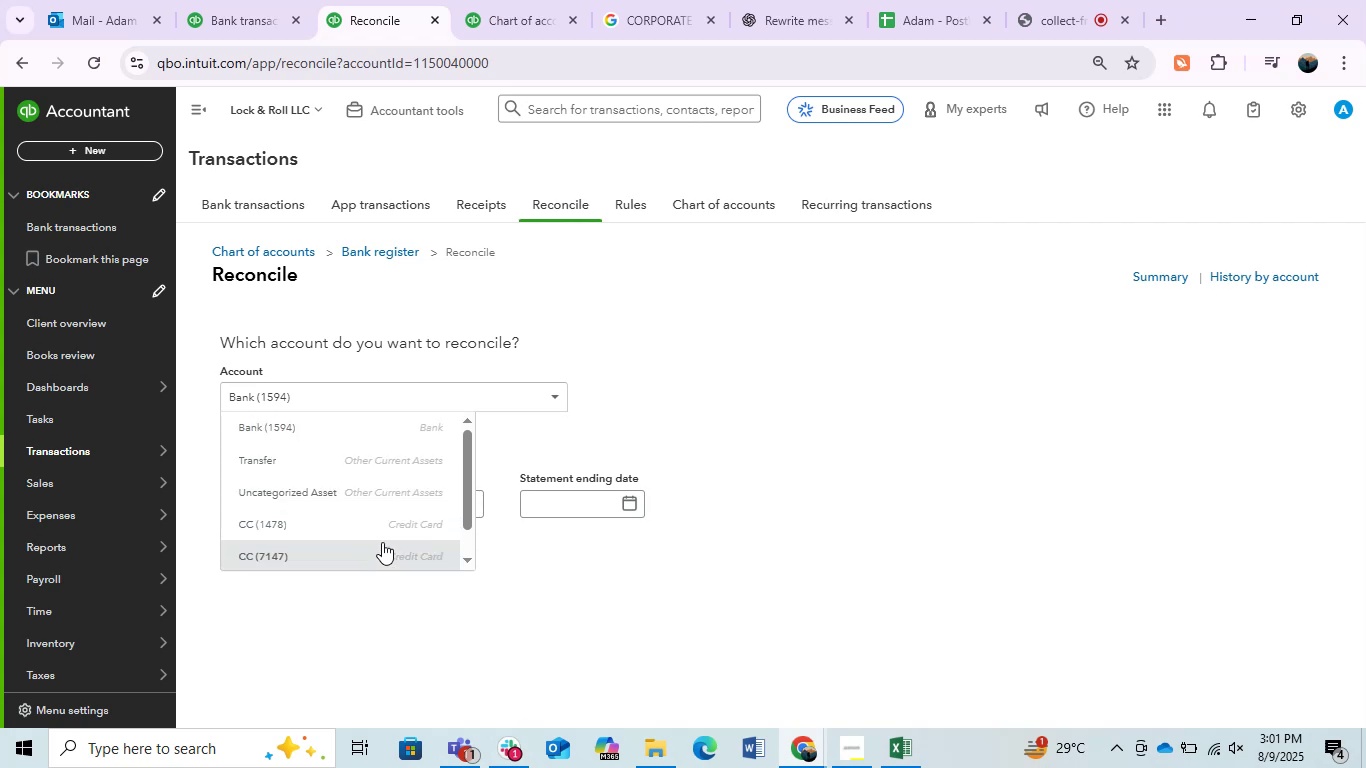 
left_click([363, 521])
 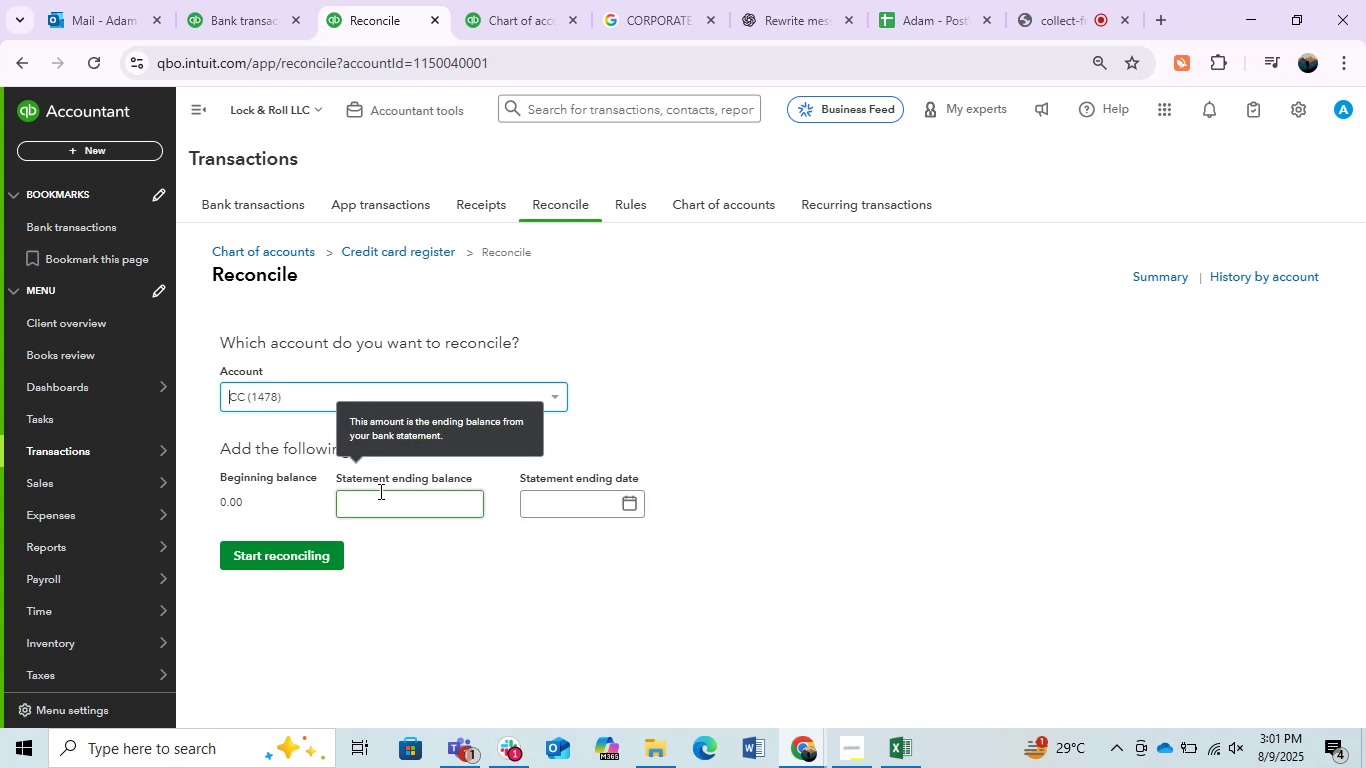 
left_click([382, 495])
 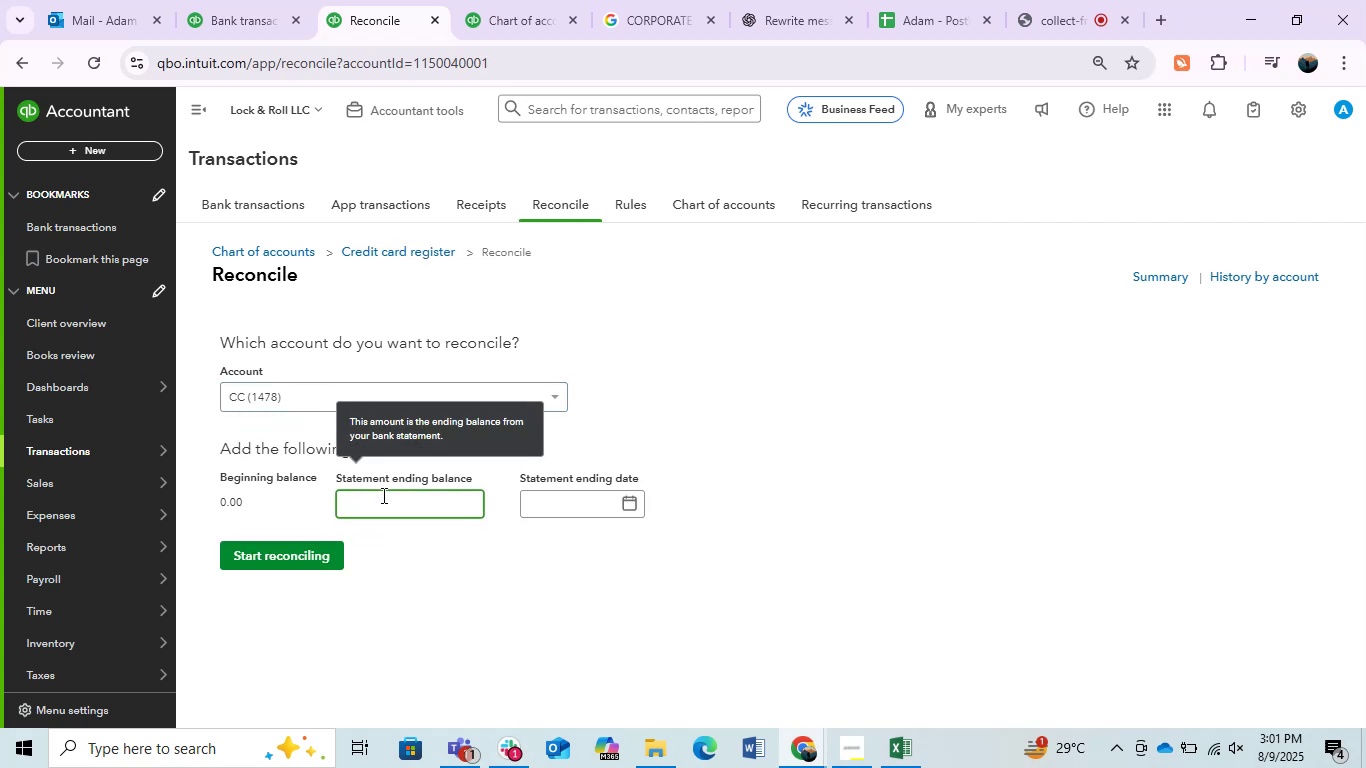 
key(Numpad9)
 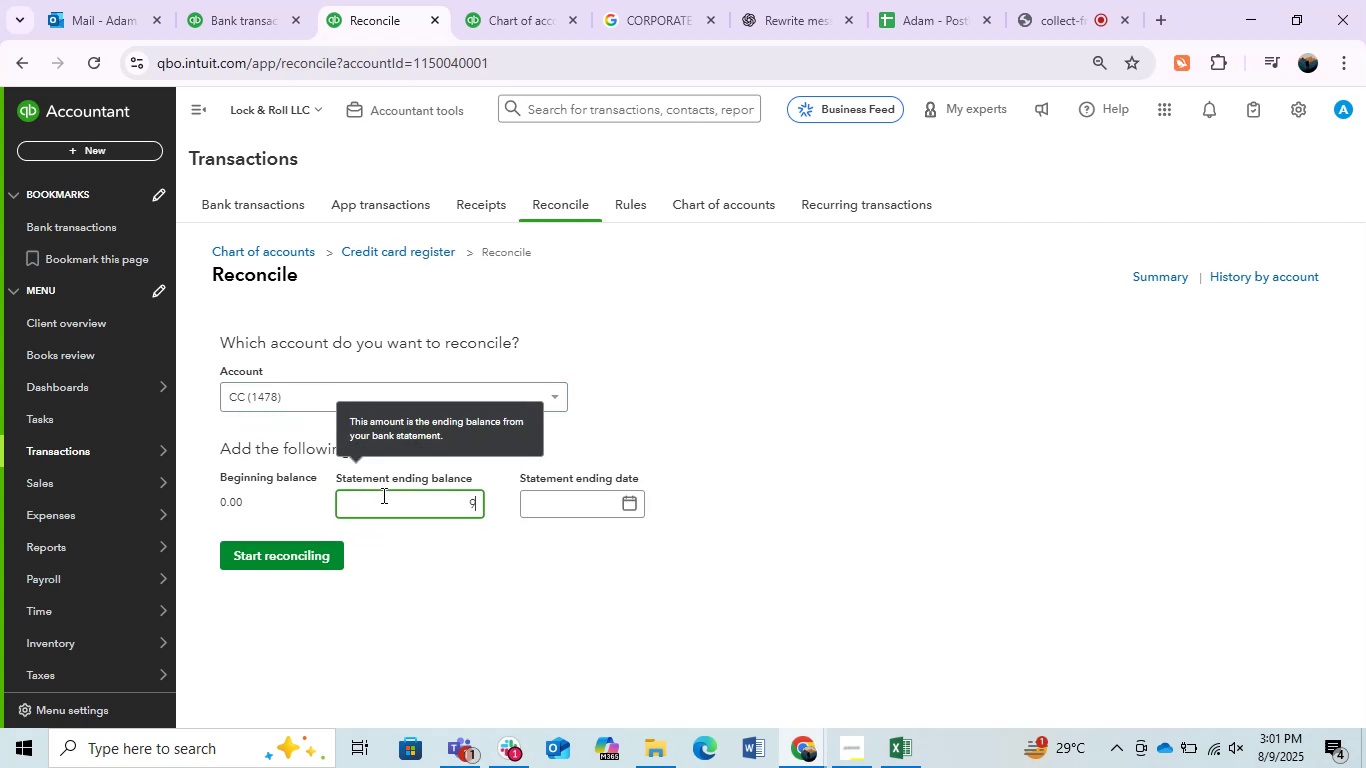 
key(Numpad5)
 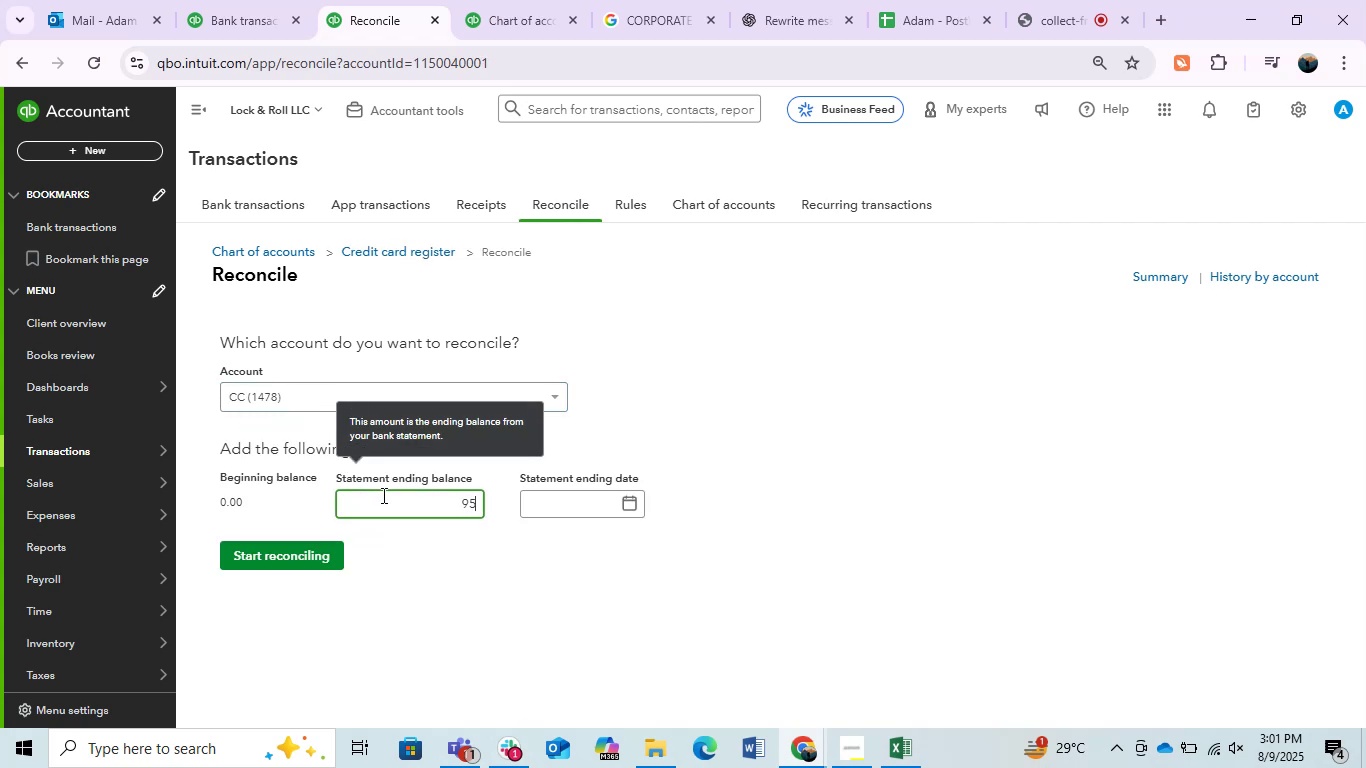 
key(Numpad7)
 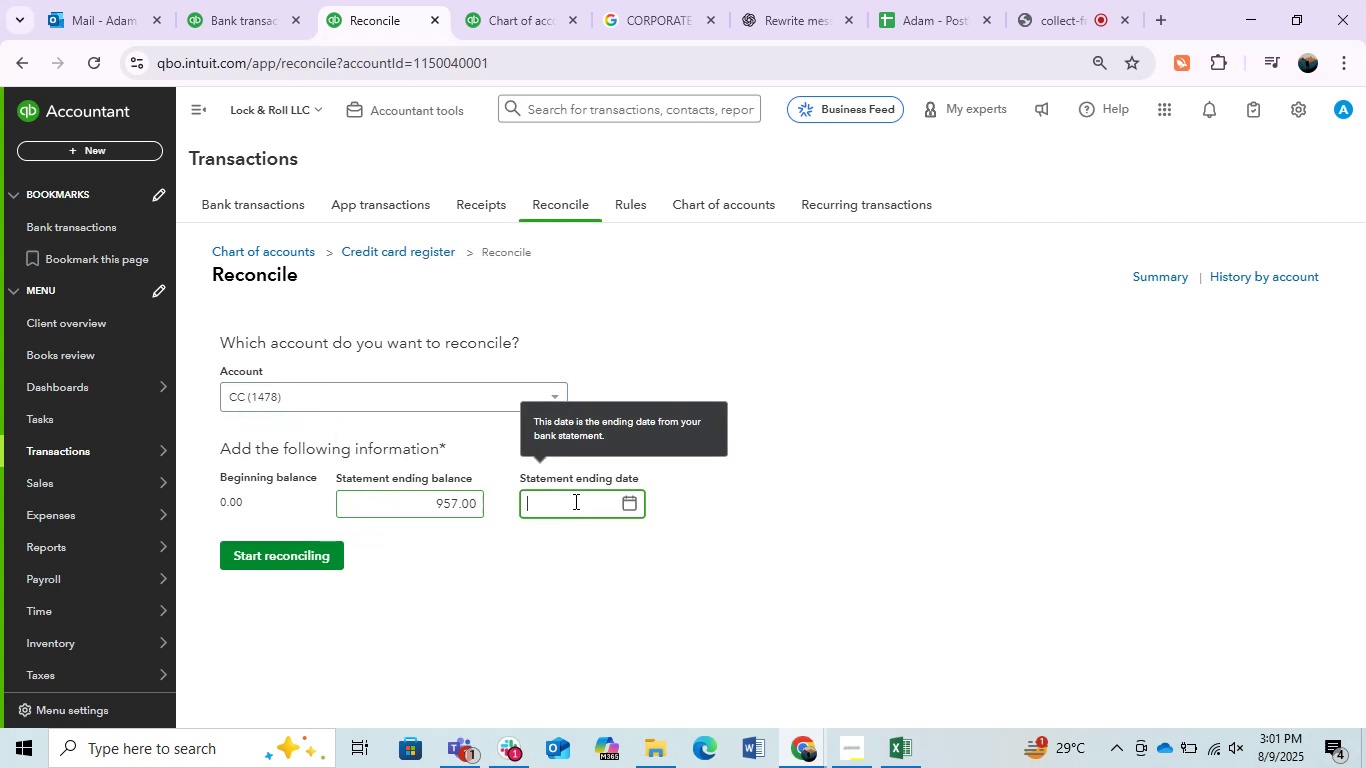 
key(Numpad1)
 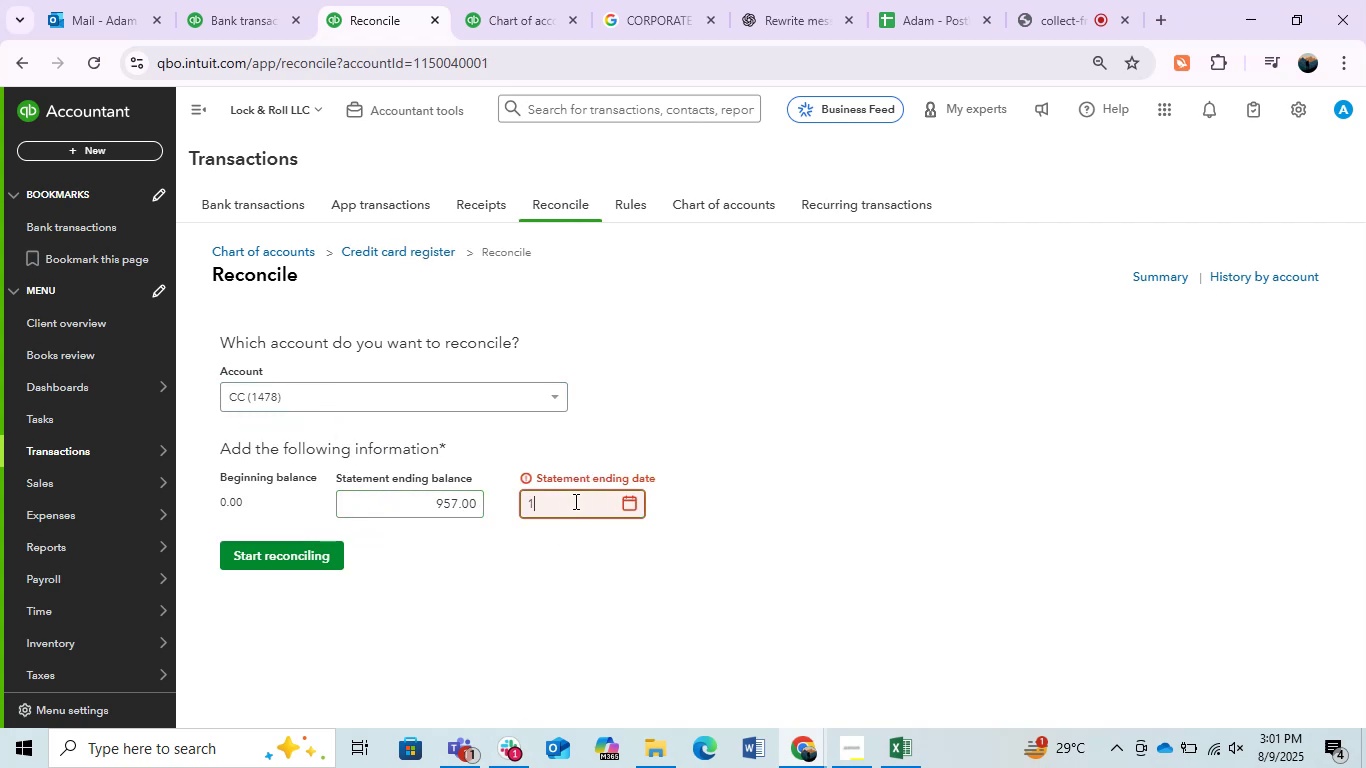 
key(NumpadDivide)
 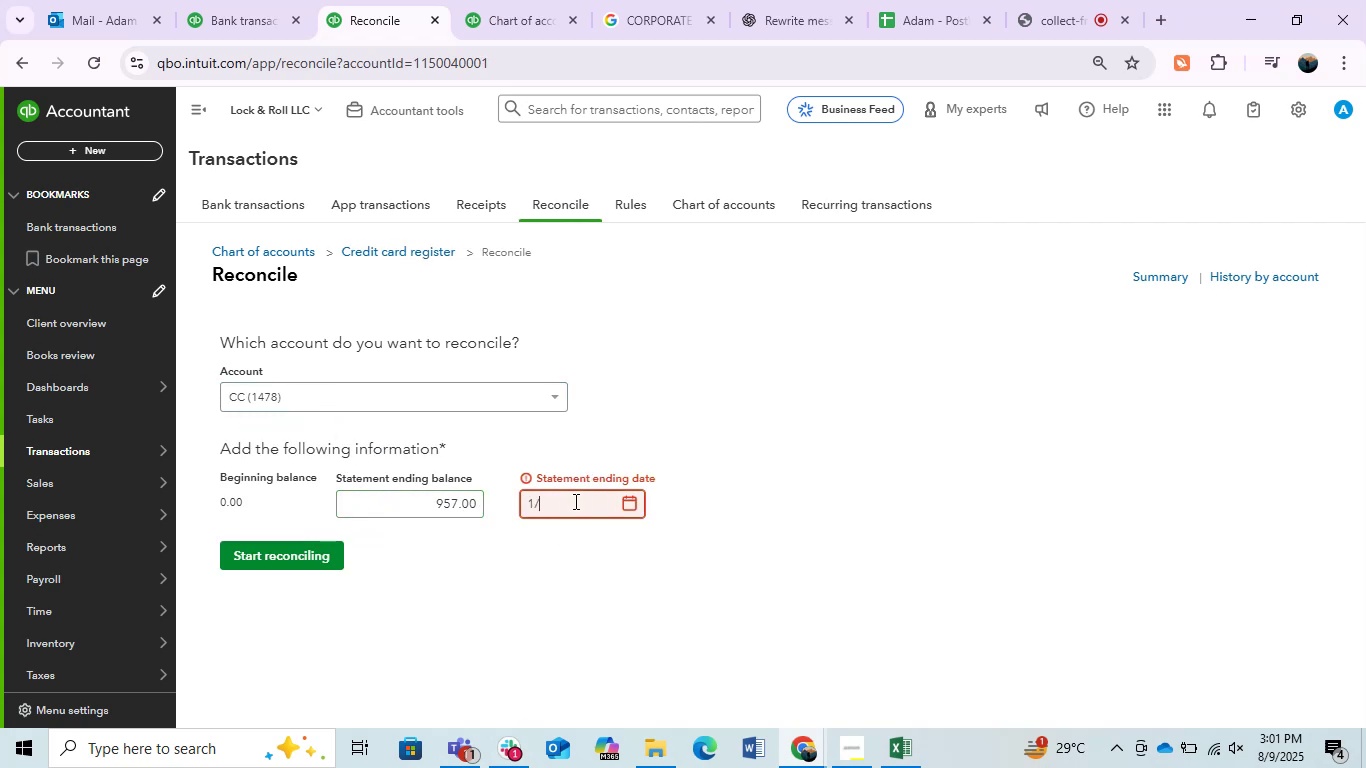 
key(Numpad1)
 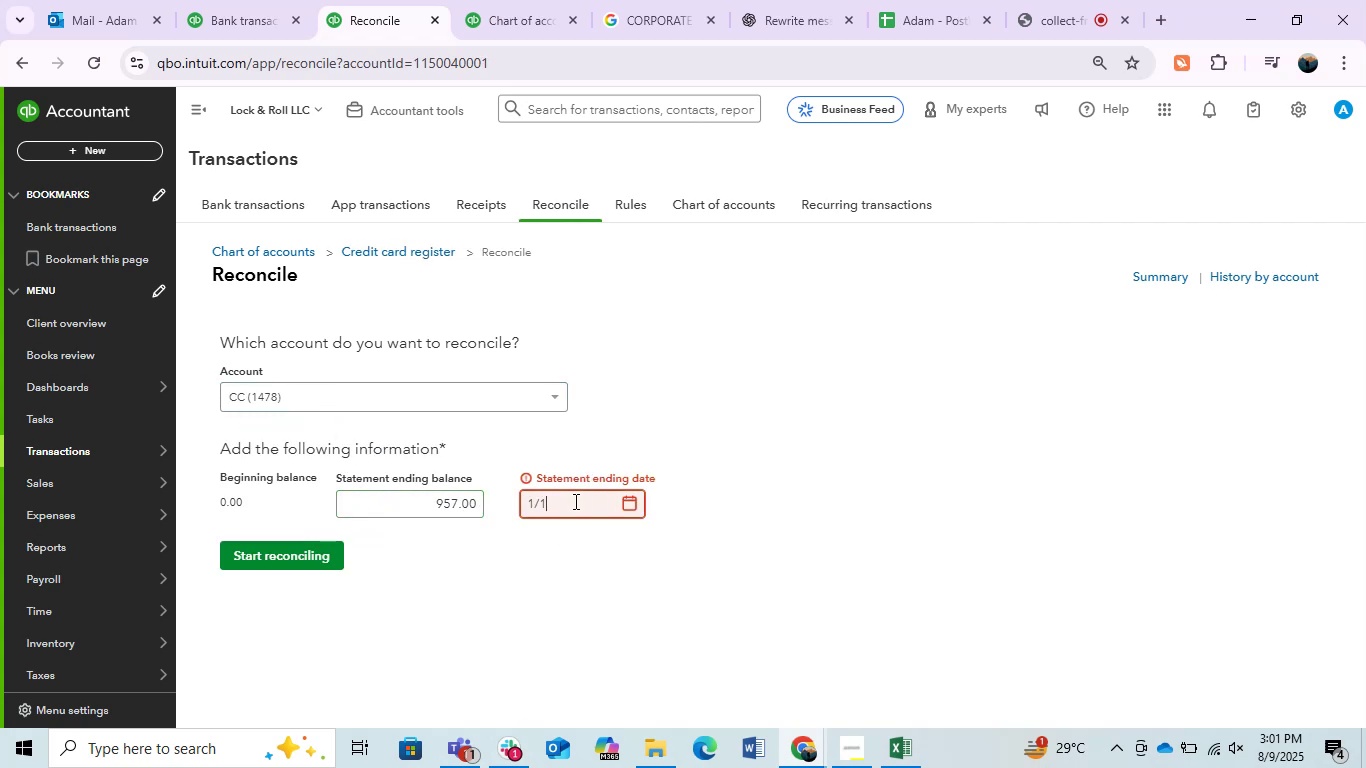 
key(NumpadDivide)
 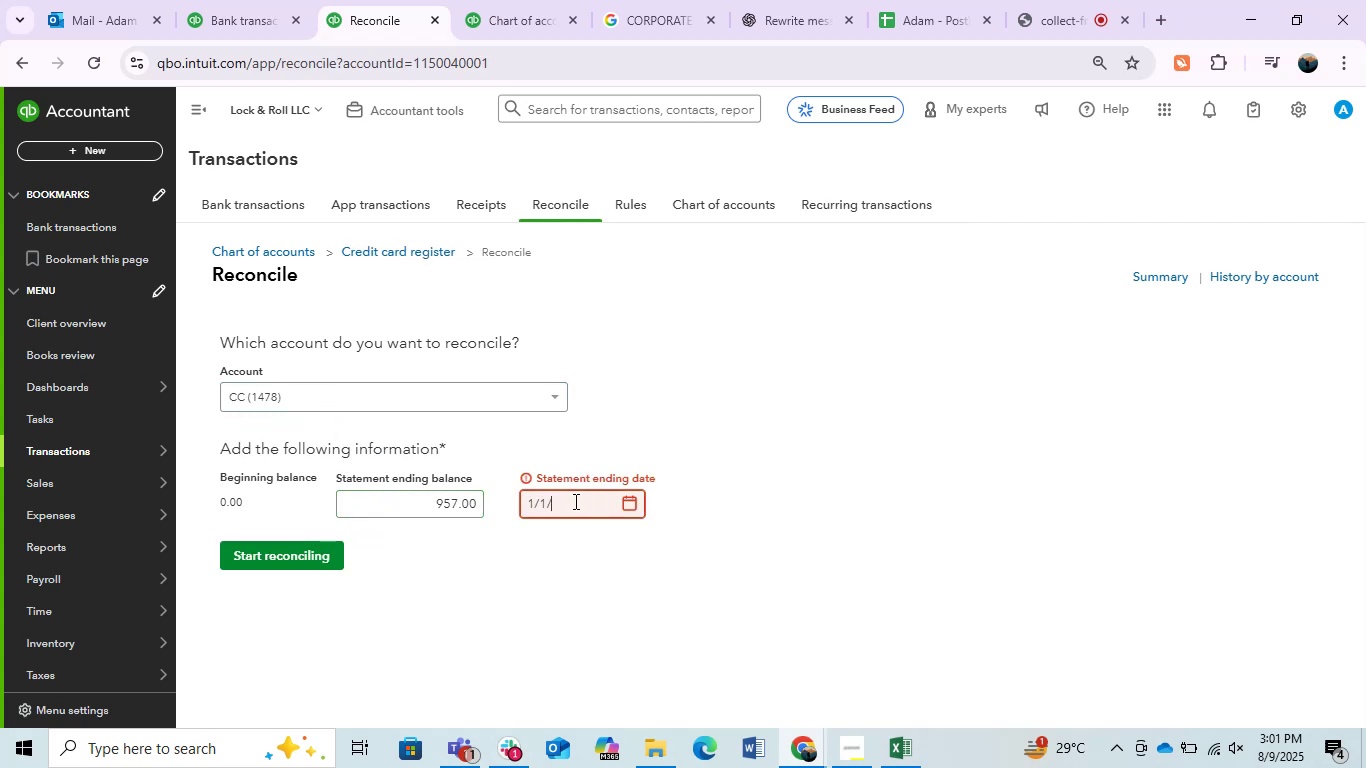 
key(Numpad2)
 